 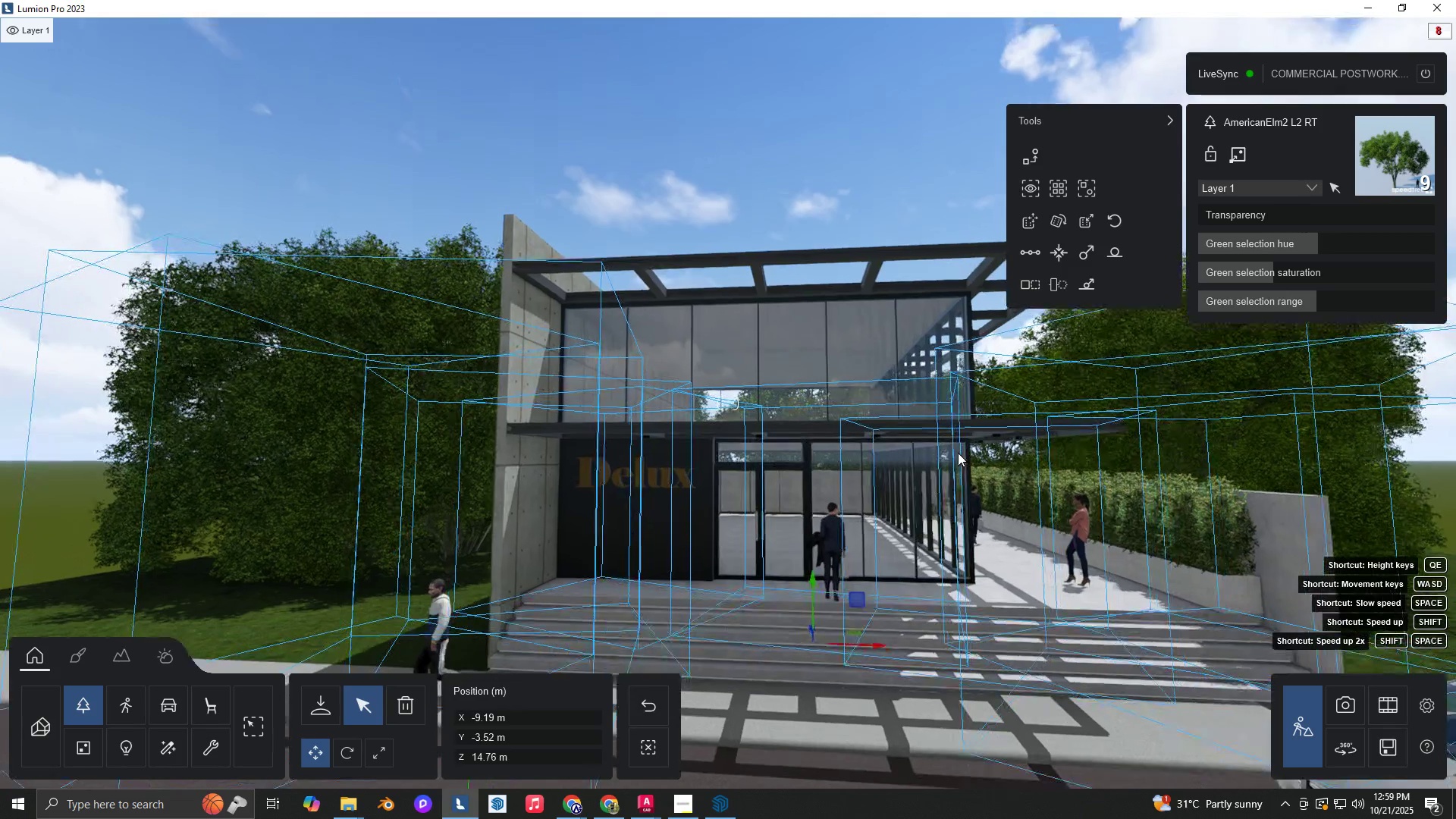 
type(dwddsadqad)
 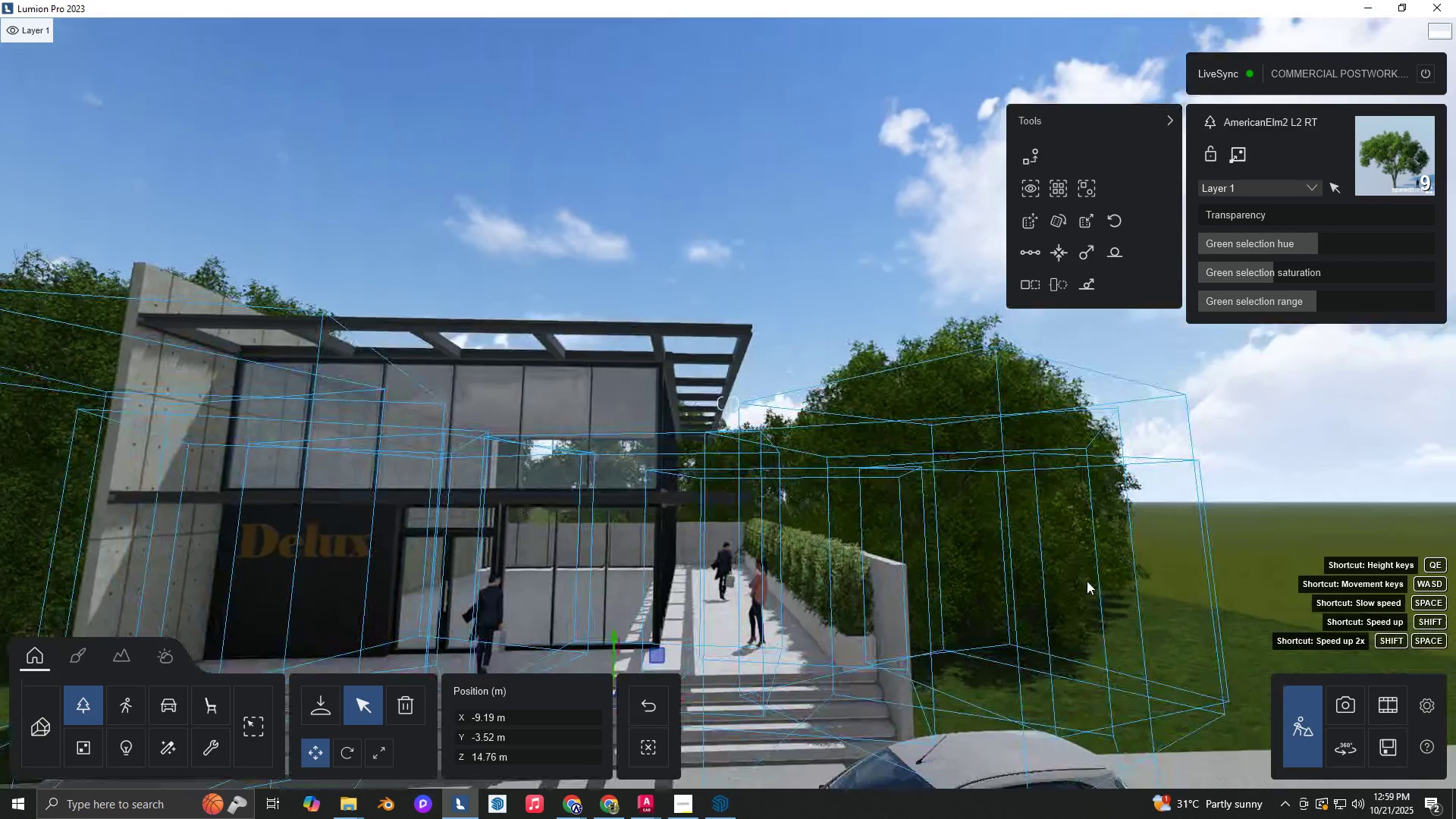 
right_click([1094, 535])
 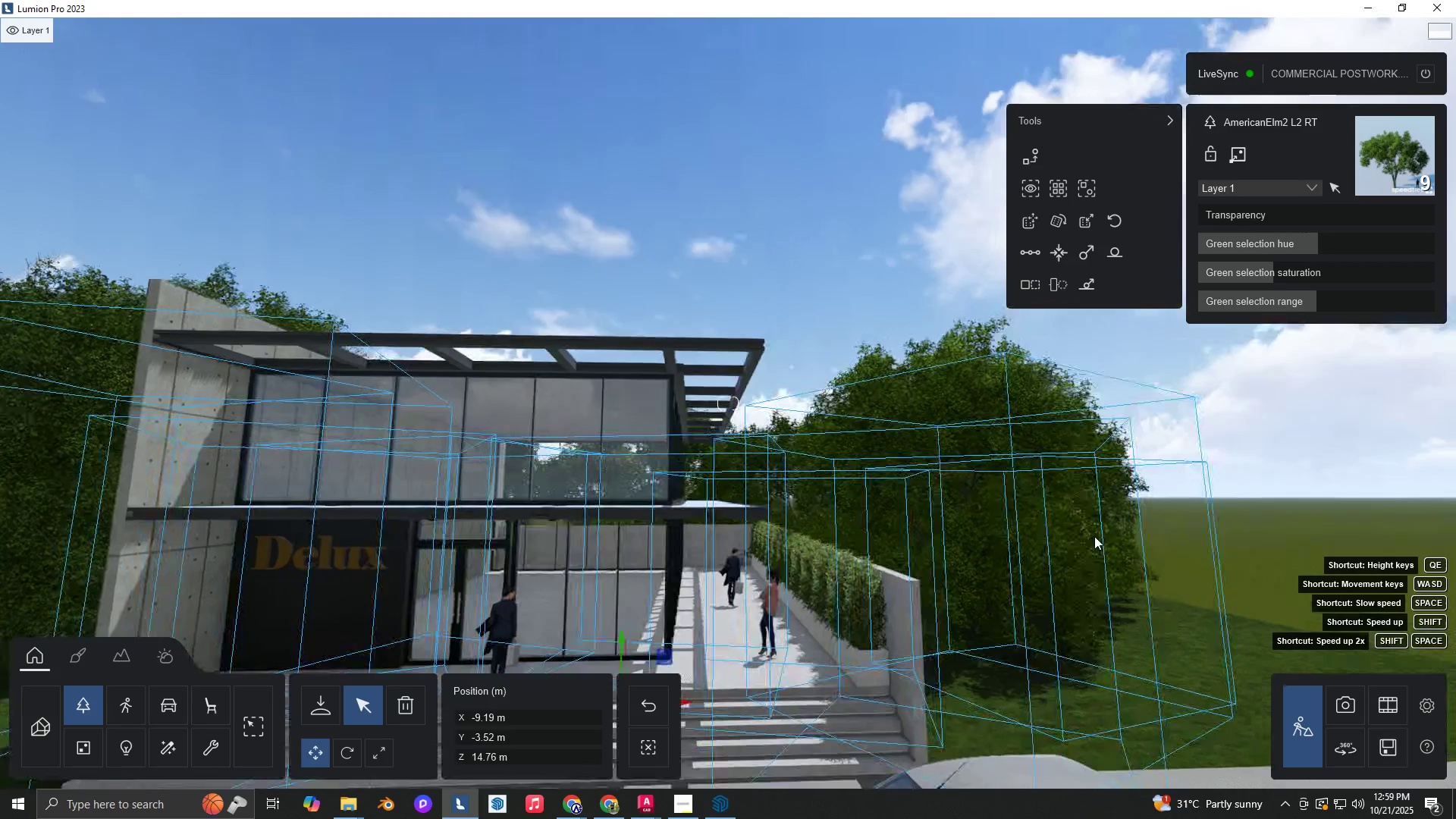 
key(E)
 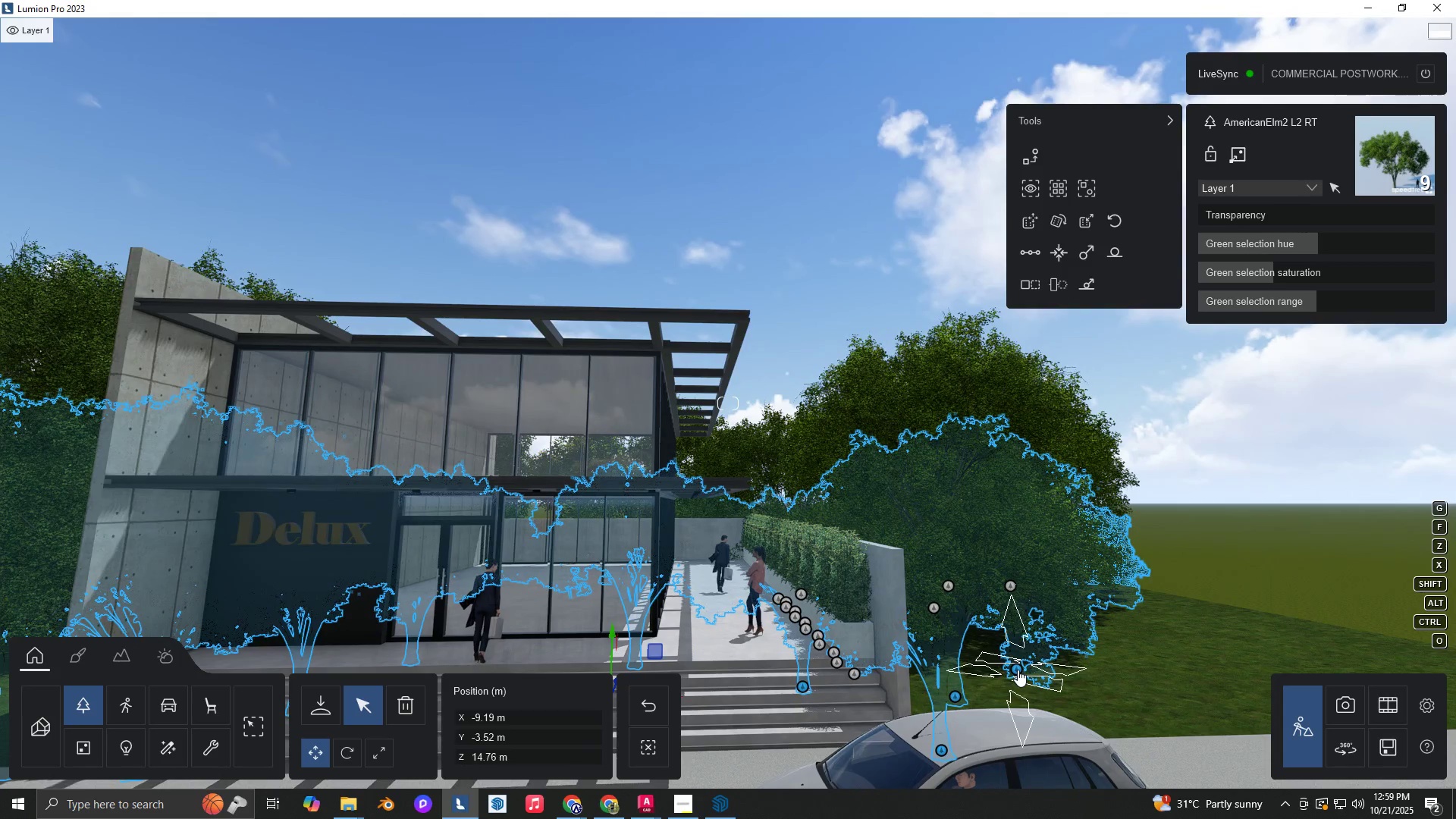 
hold_key(key=AltLeft, duration=1.53)
 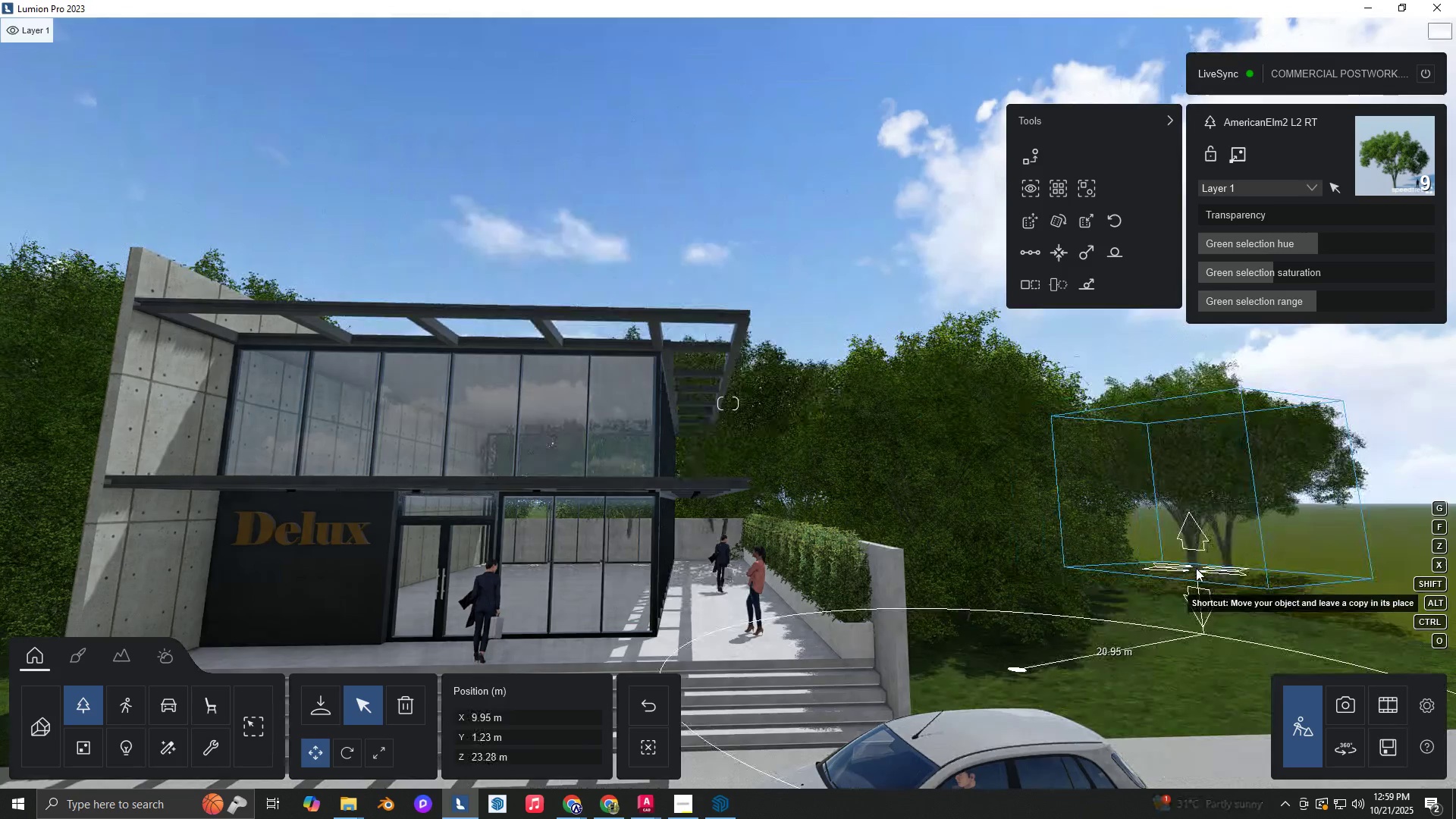 
hold_key(key=AltLeft, duration=0.96)
 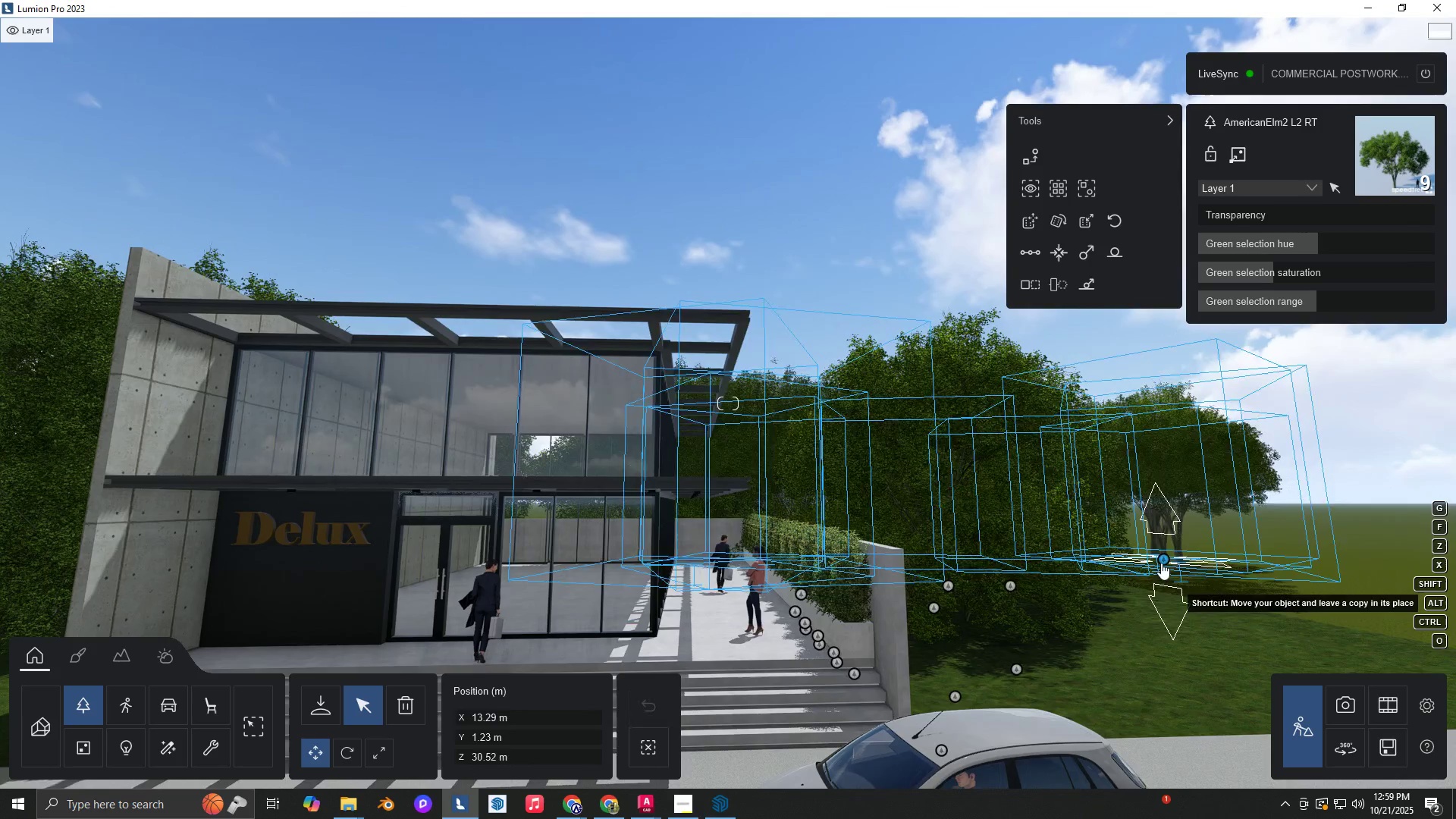 
type(qqsdA)
 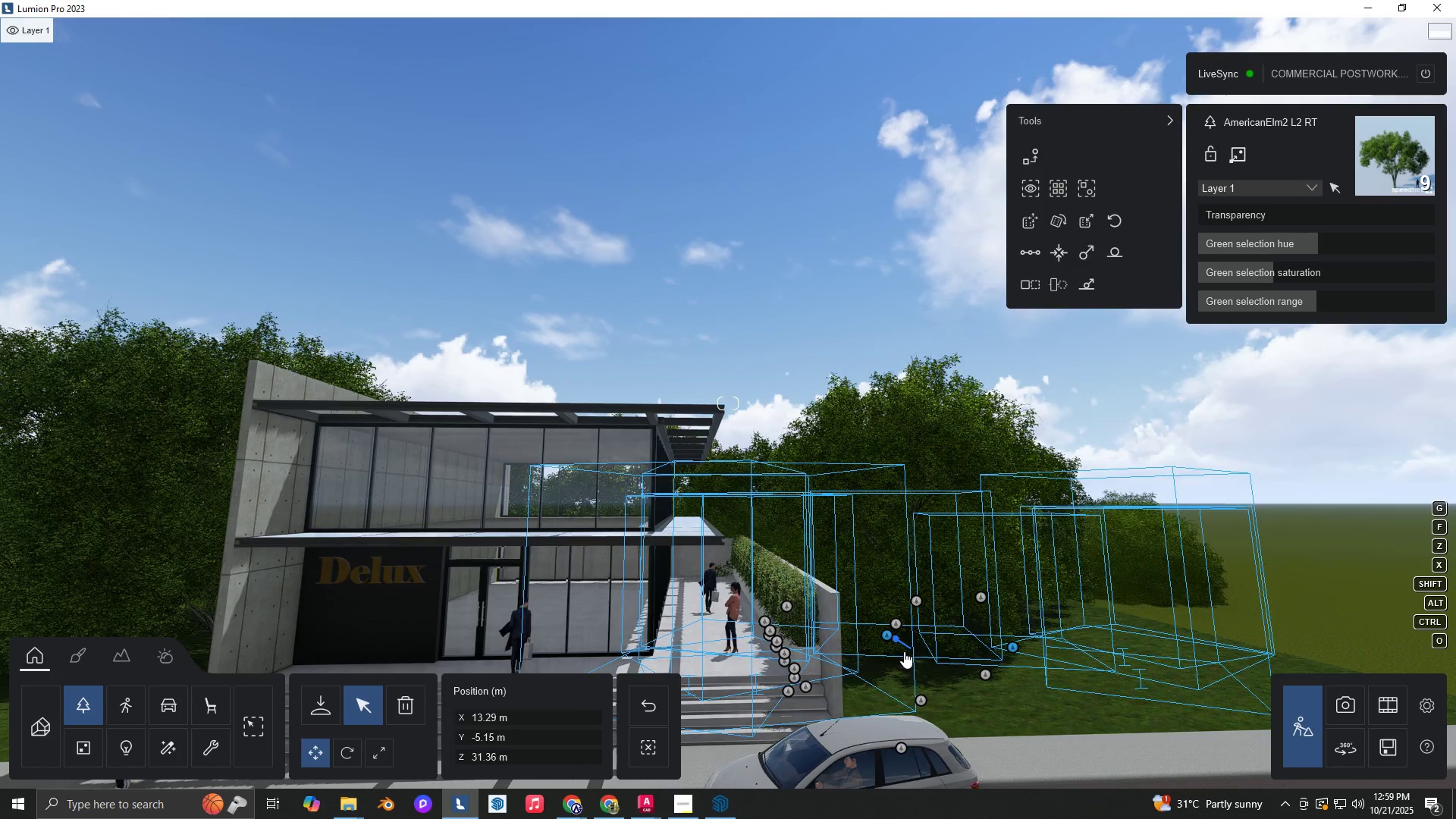 
hold_key(key=AltLeft, duration=1.43)
 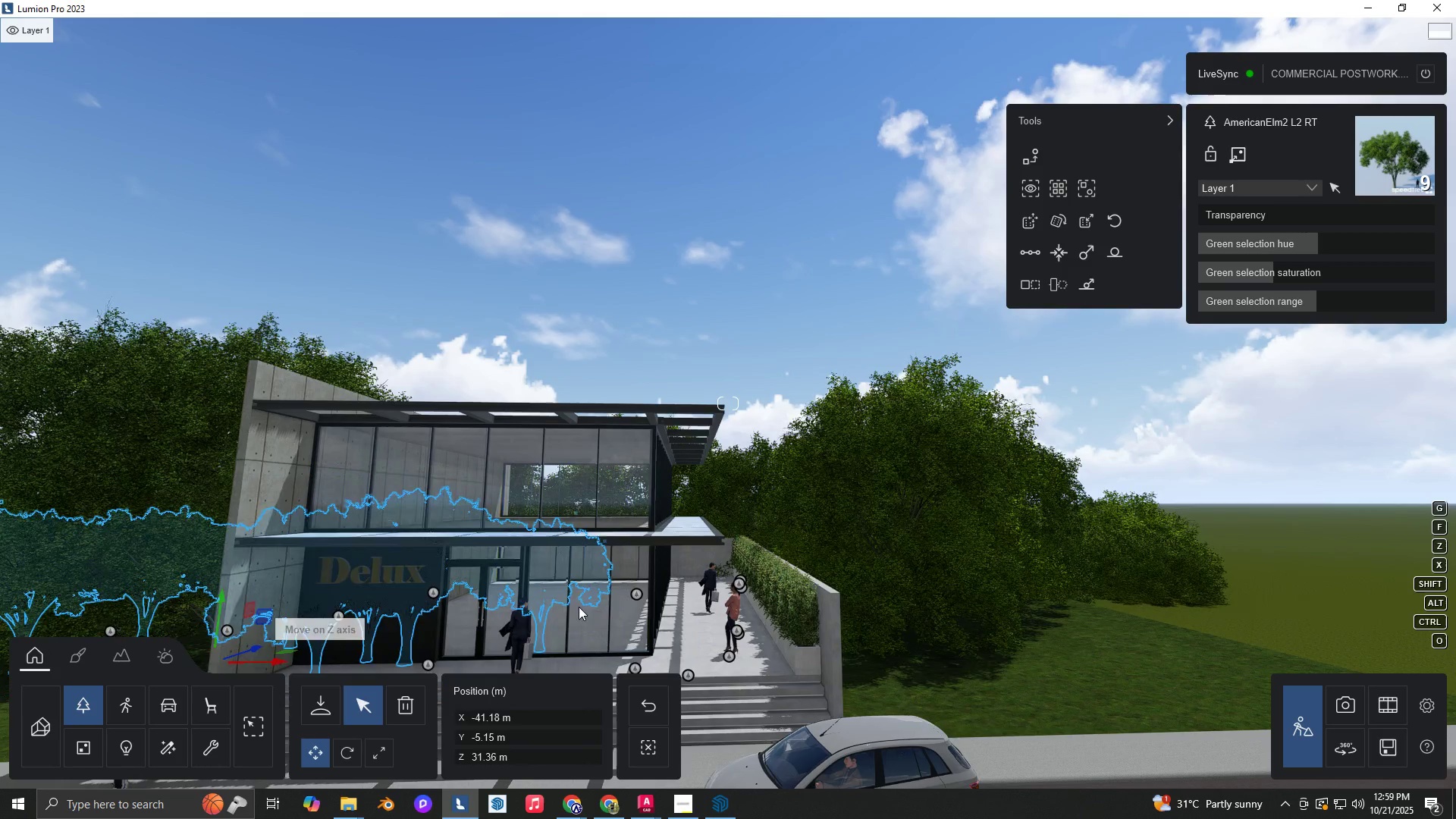 
hold_key(key=A, duration=0.49)
 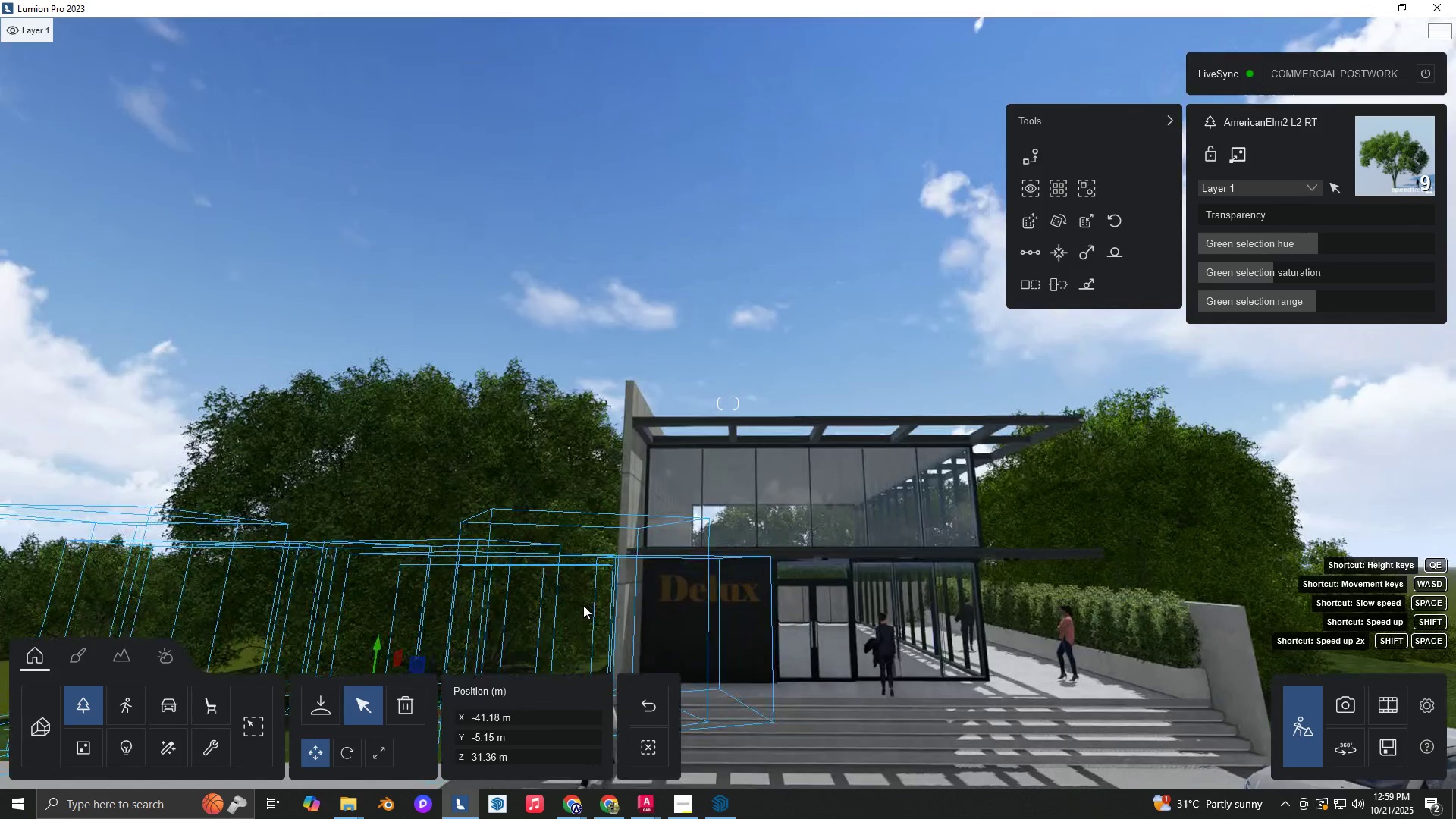 
type(Ed)
 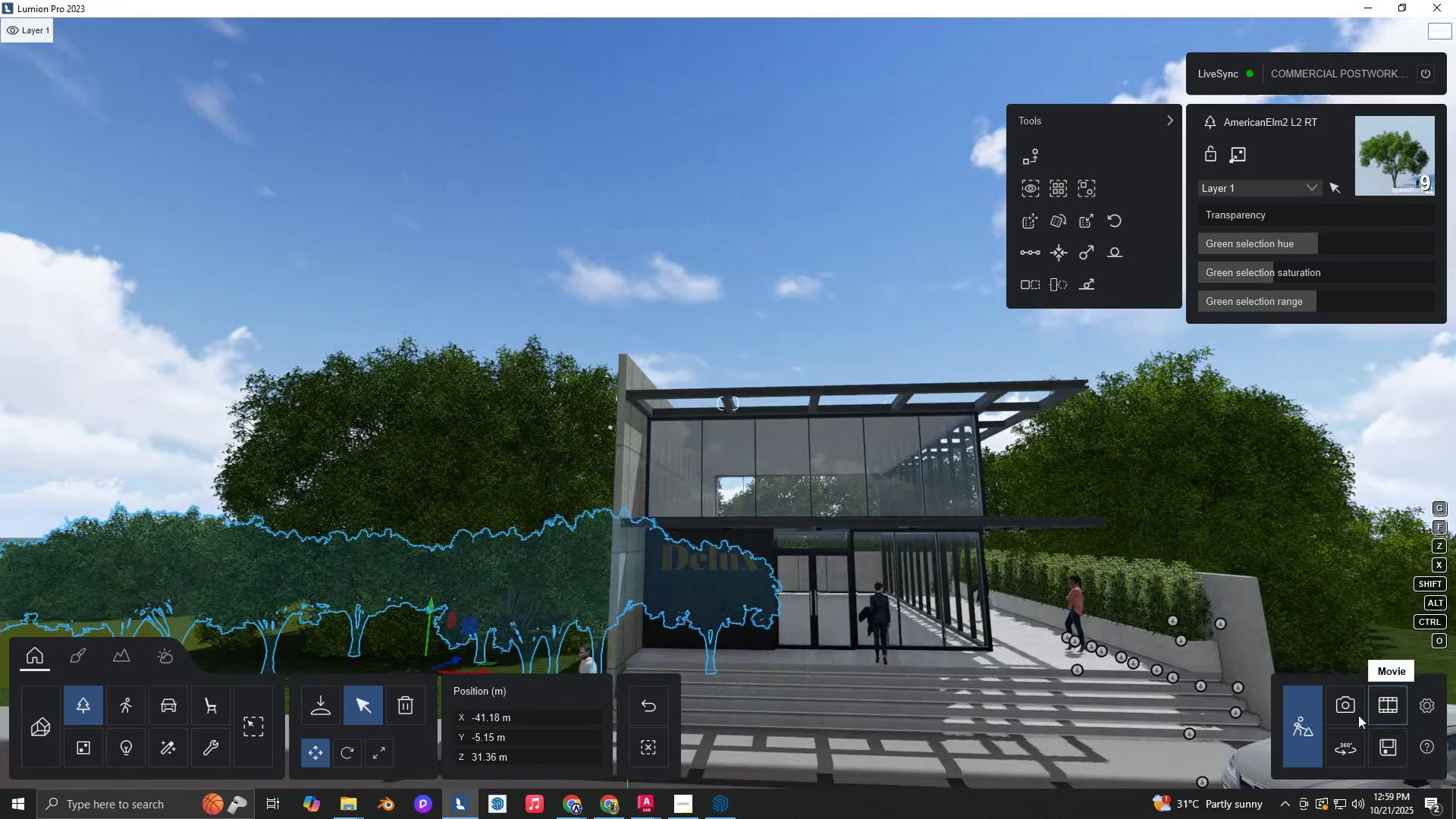 
left_click([1344, 708])
 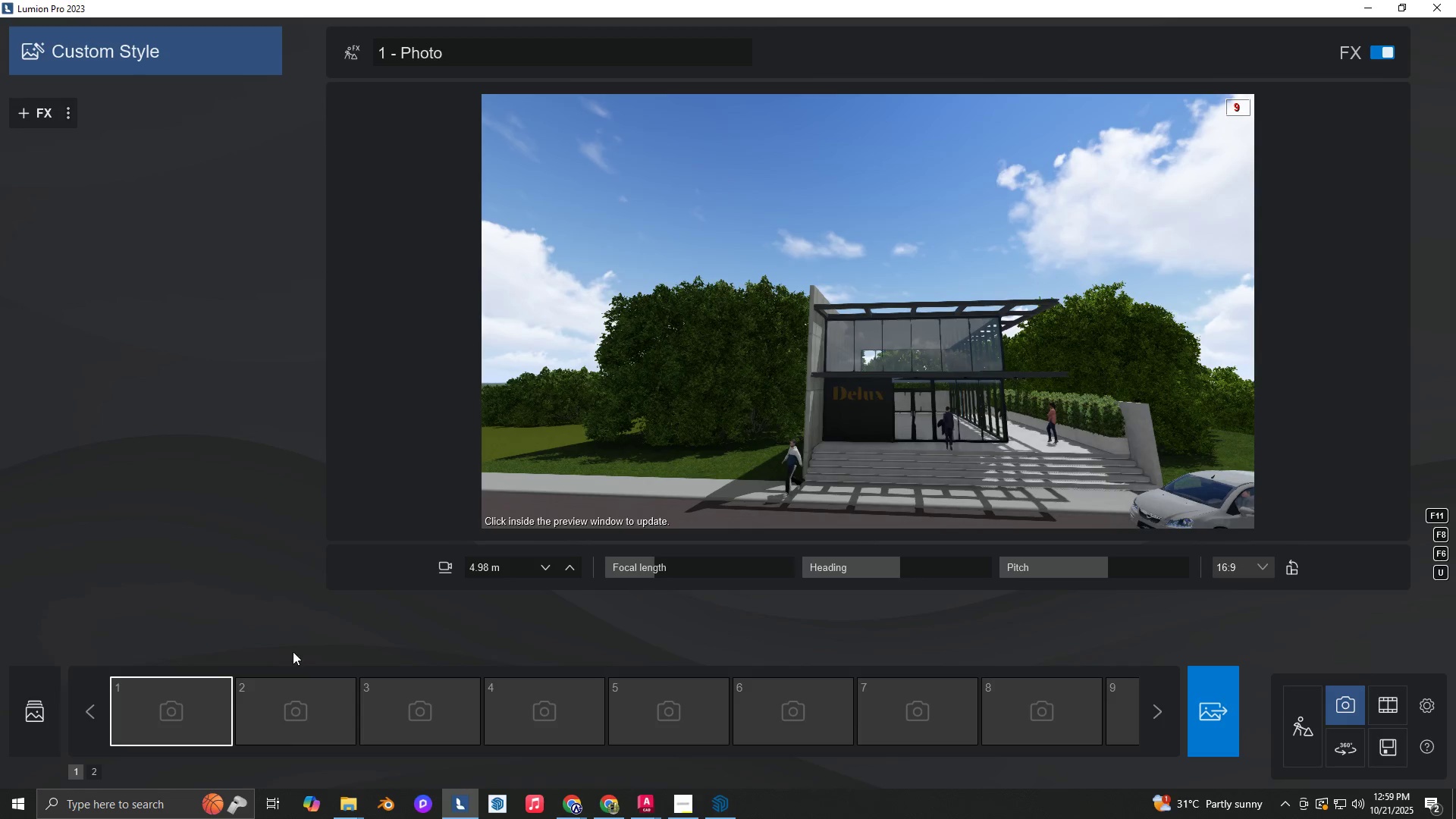 
key(W)
 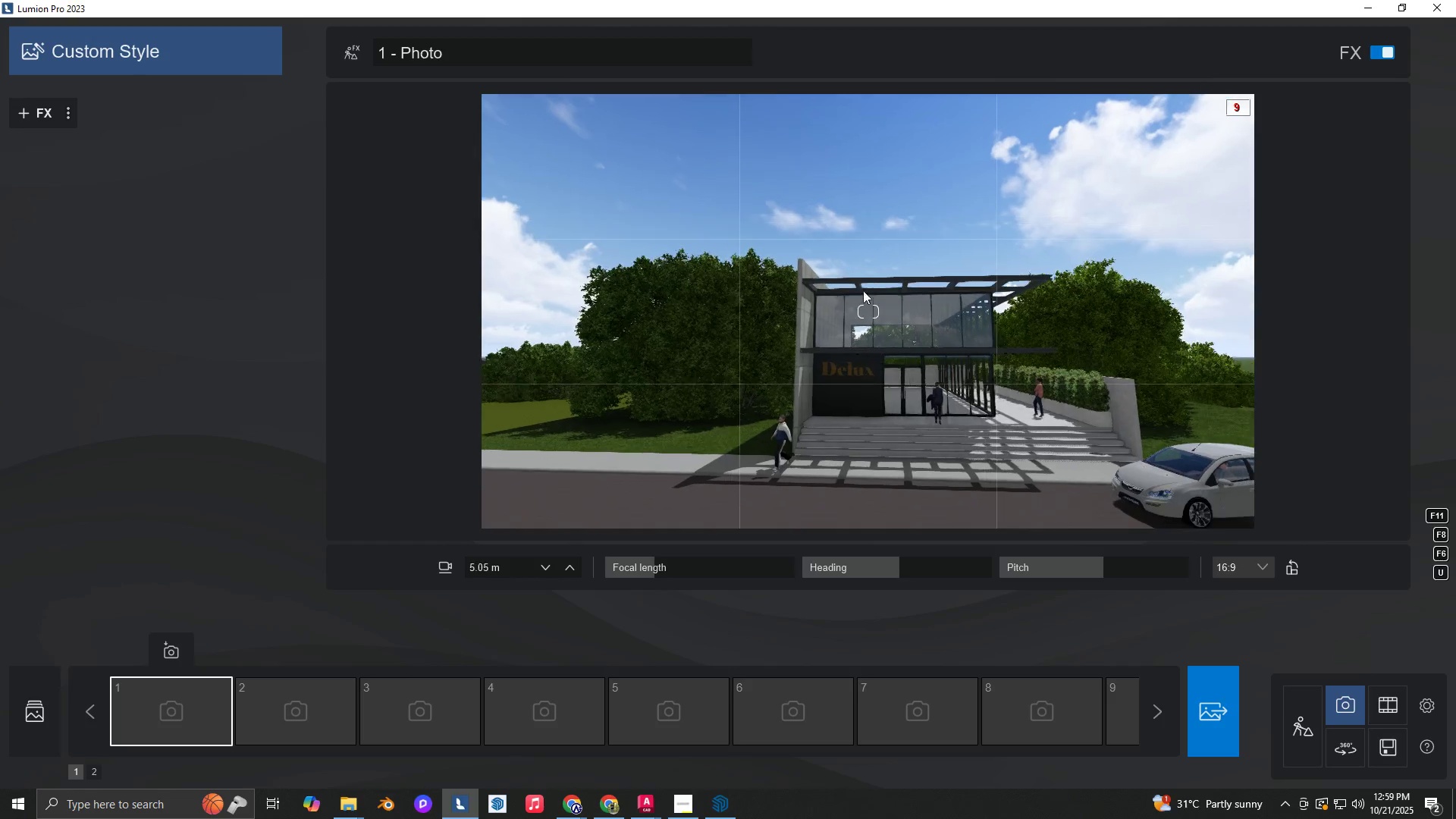 
hold_key(key=W, duration=0.46)
 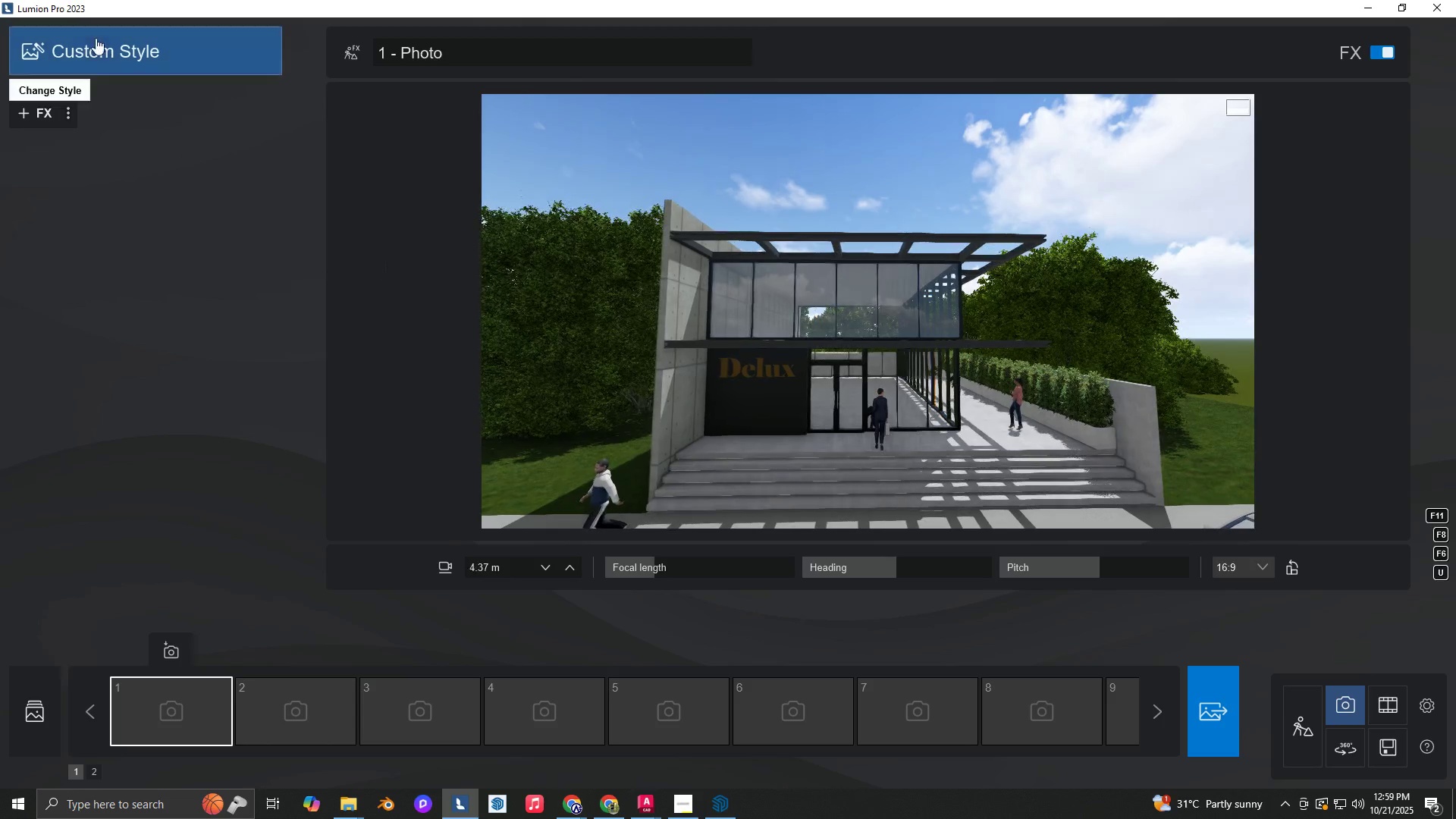 
hold_key(key=D, duration=0.43)
 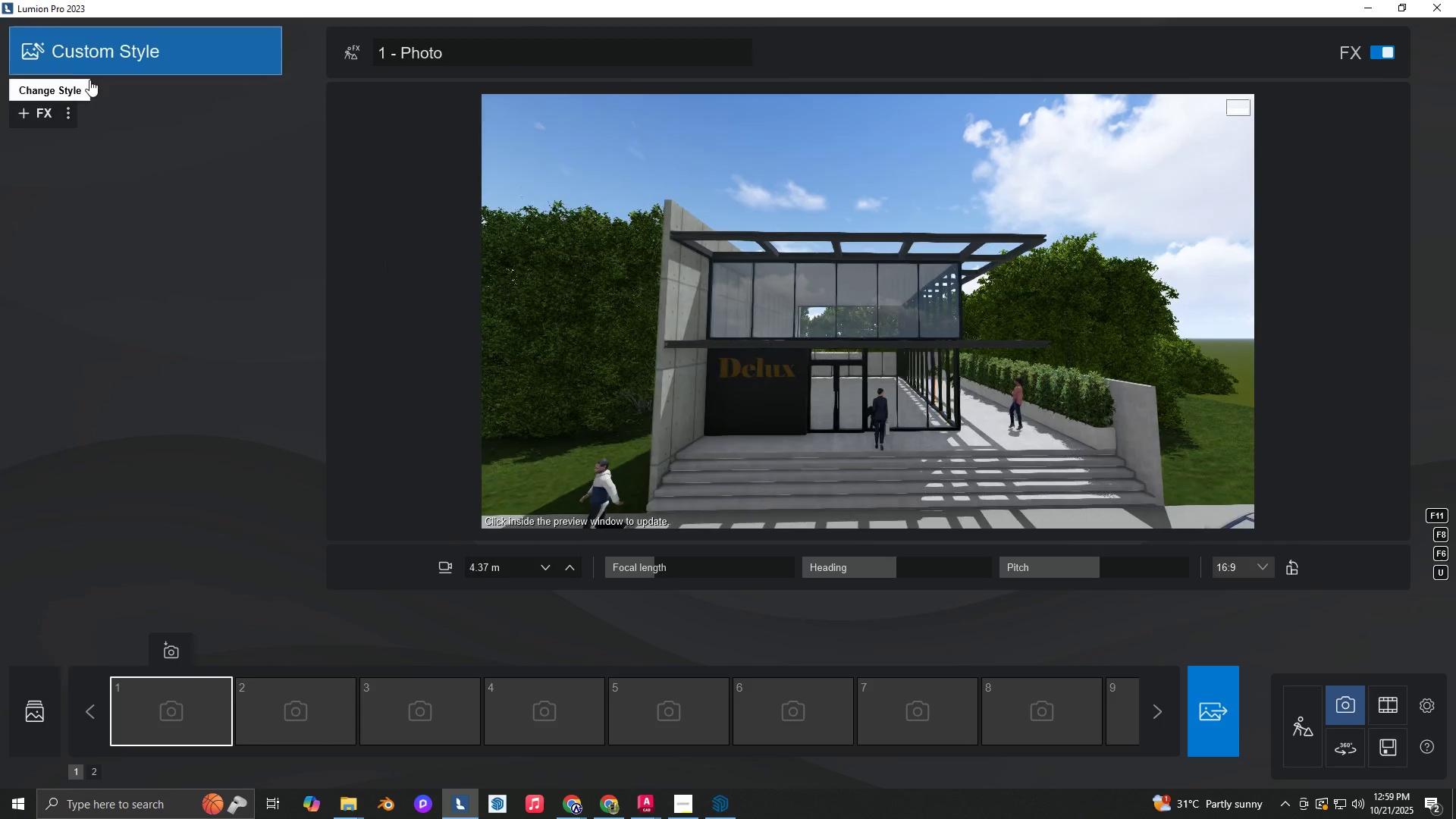 
key(Shift+ShiftLeft)
 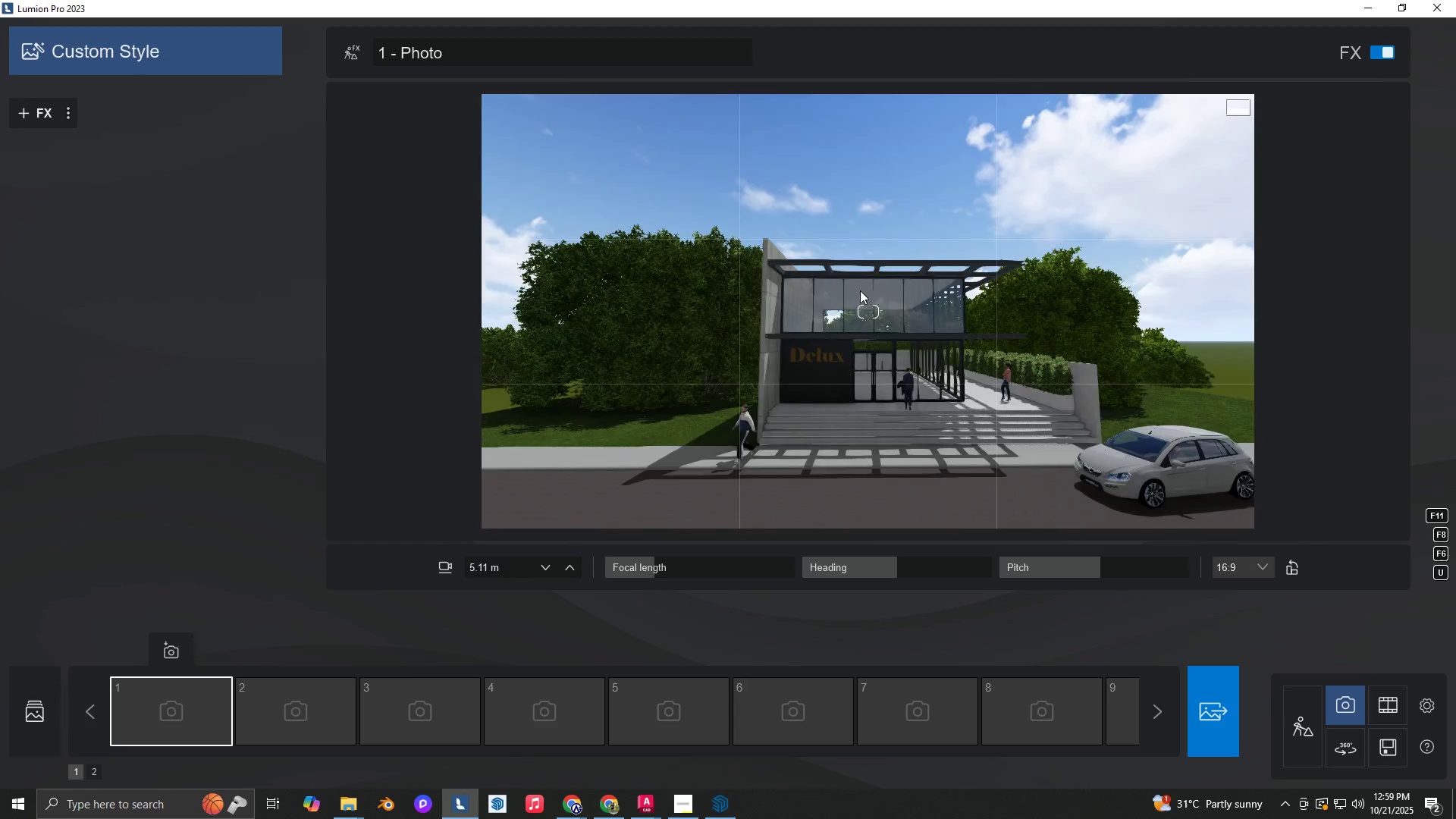 
key(Shift+A)
 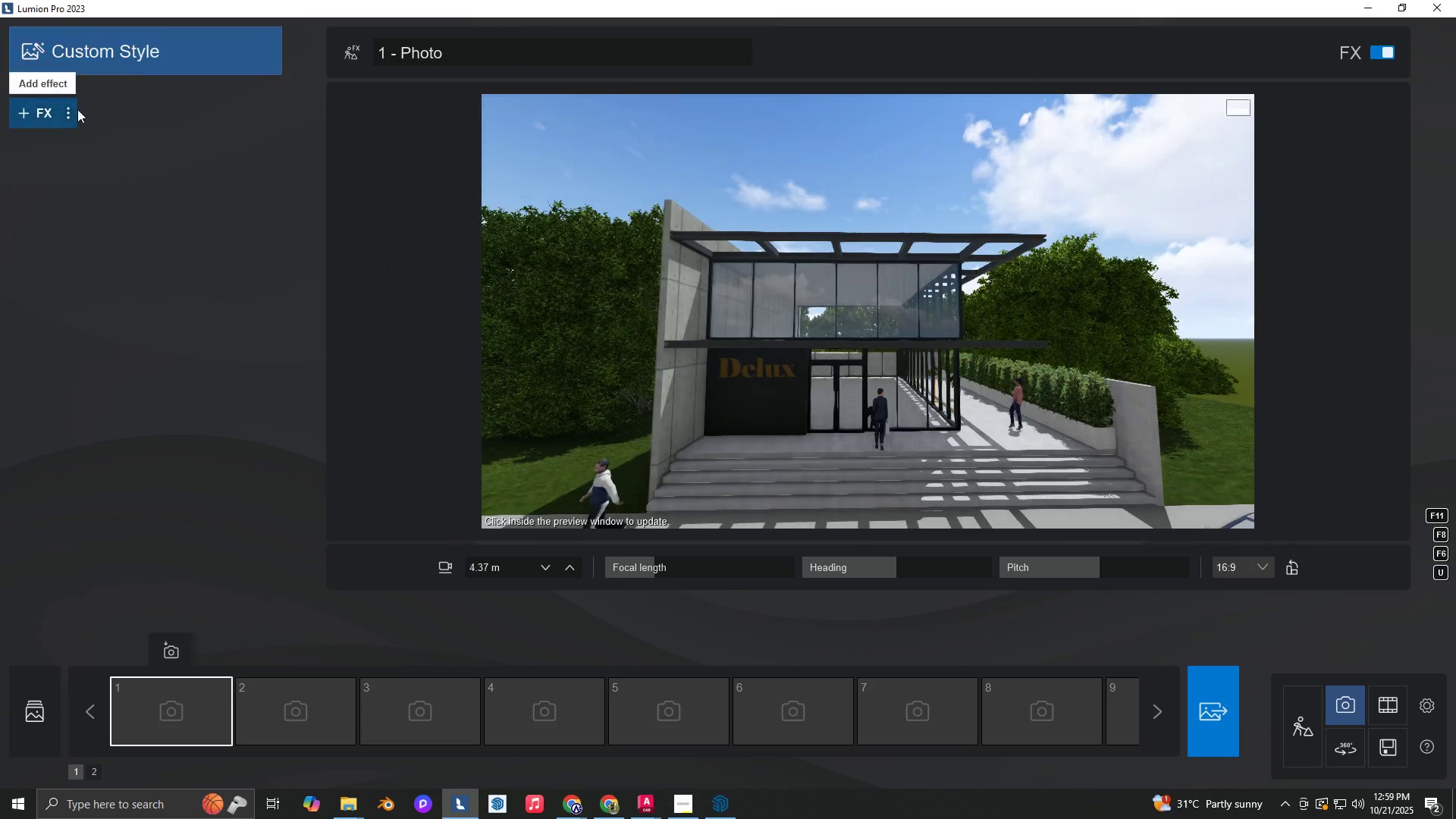 
left_click([67, 115])
 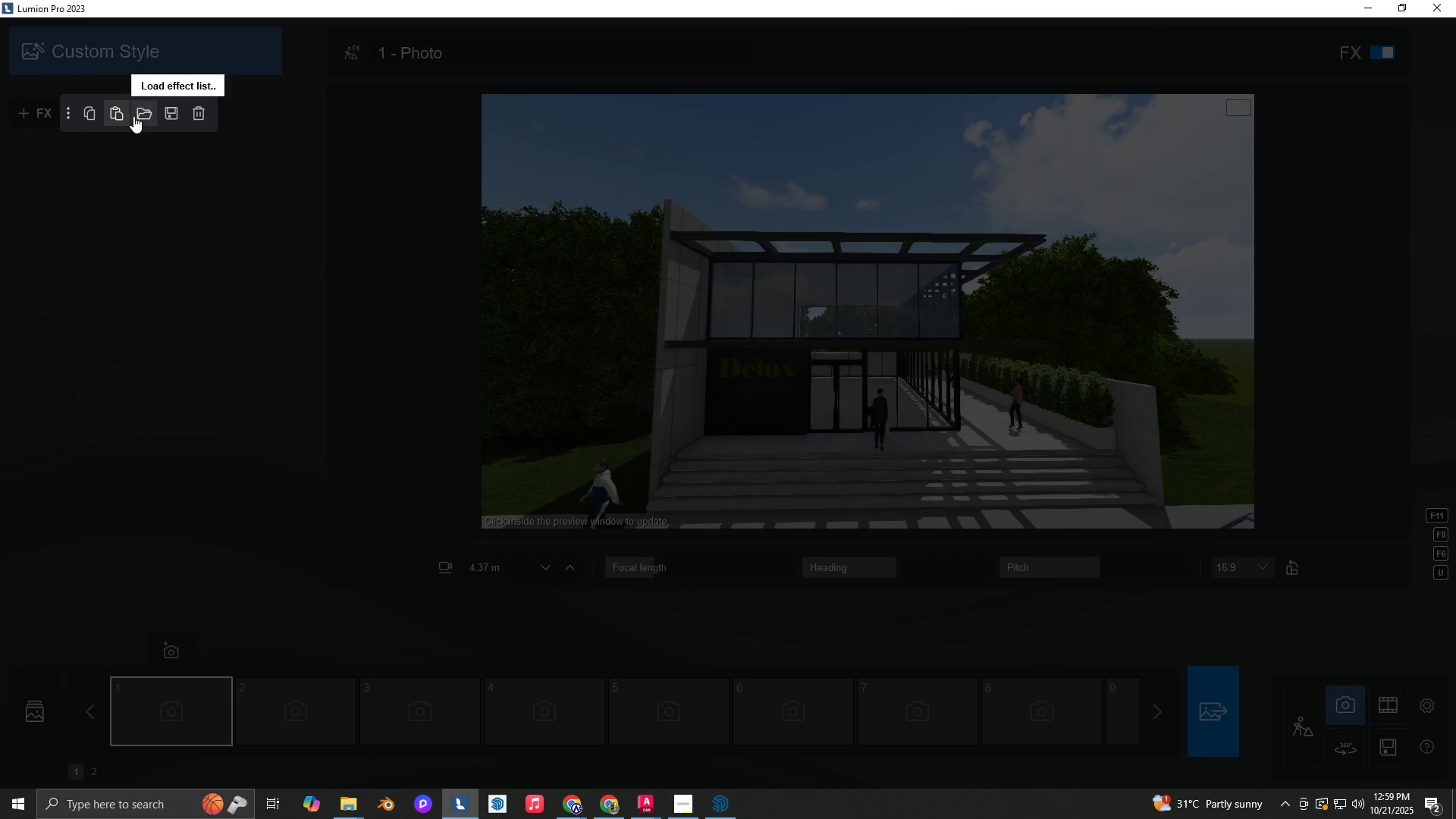 
left_click([136, 116])
 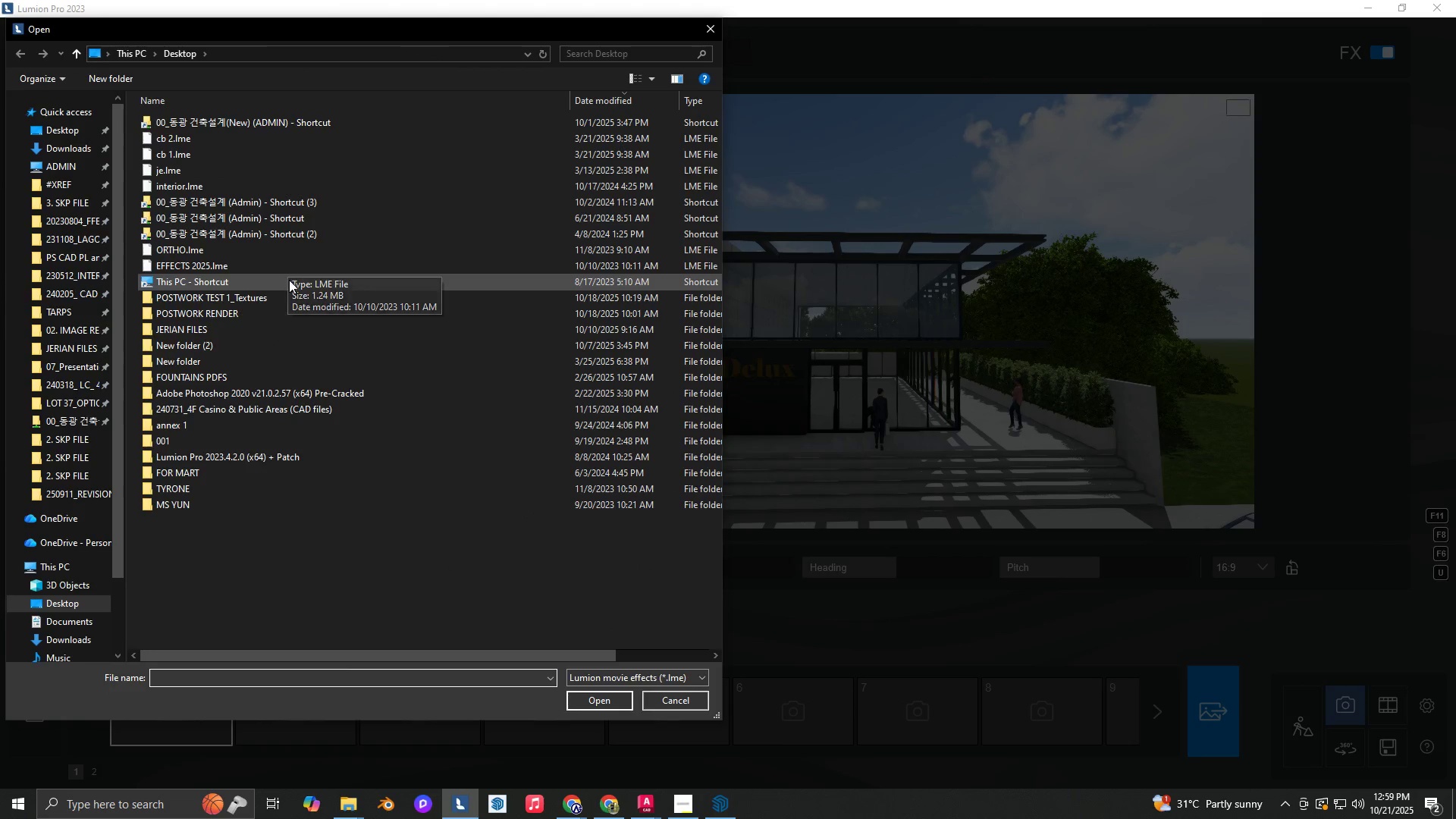 
left_click([605, 698])
 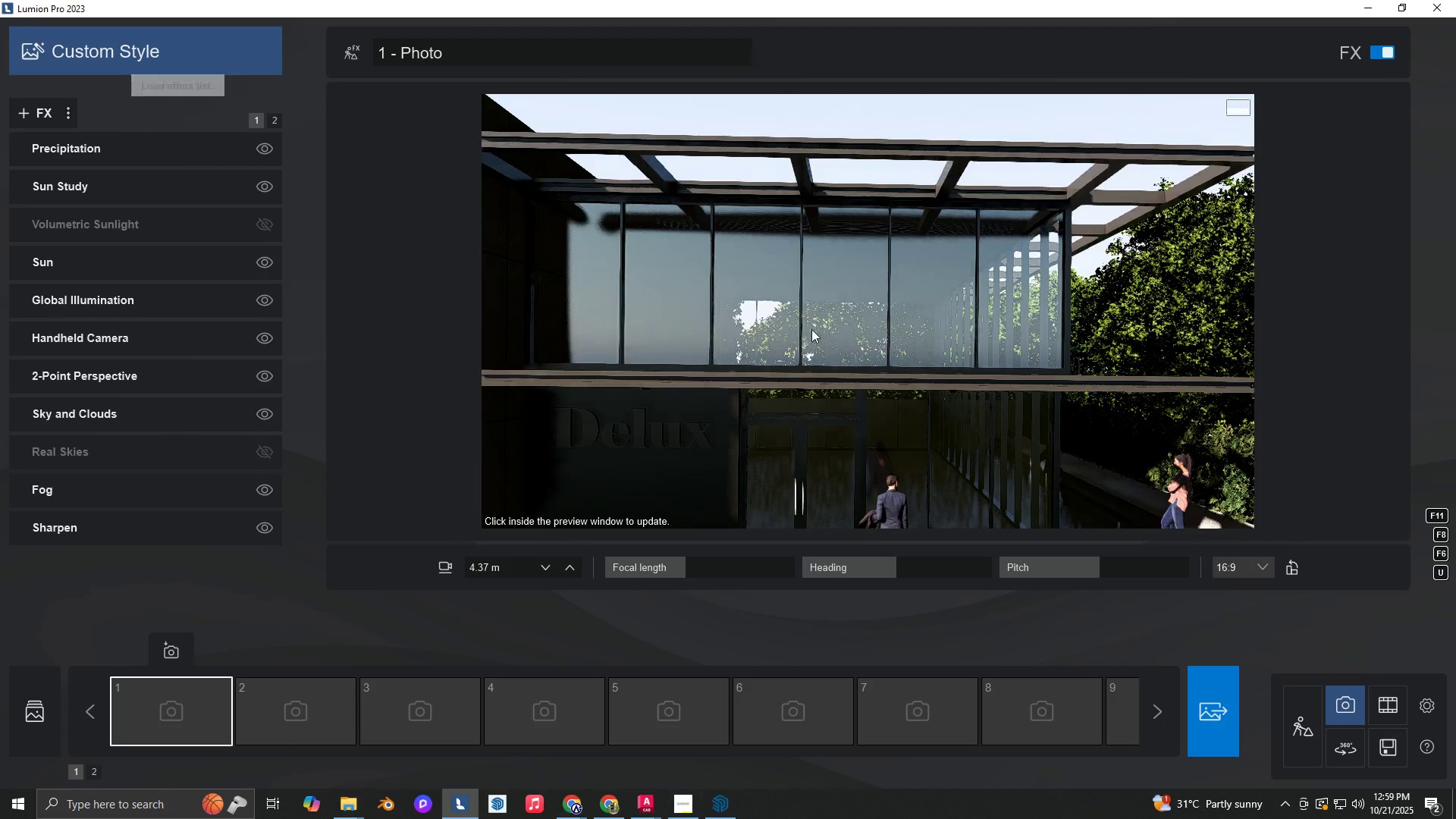 
hold_key(key=S, duration=0.54)
 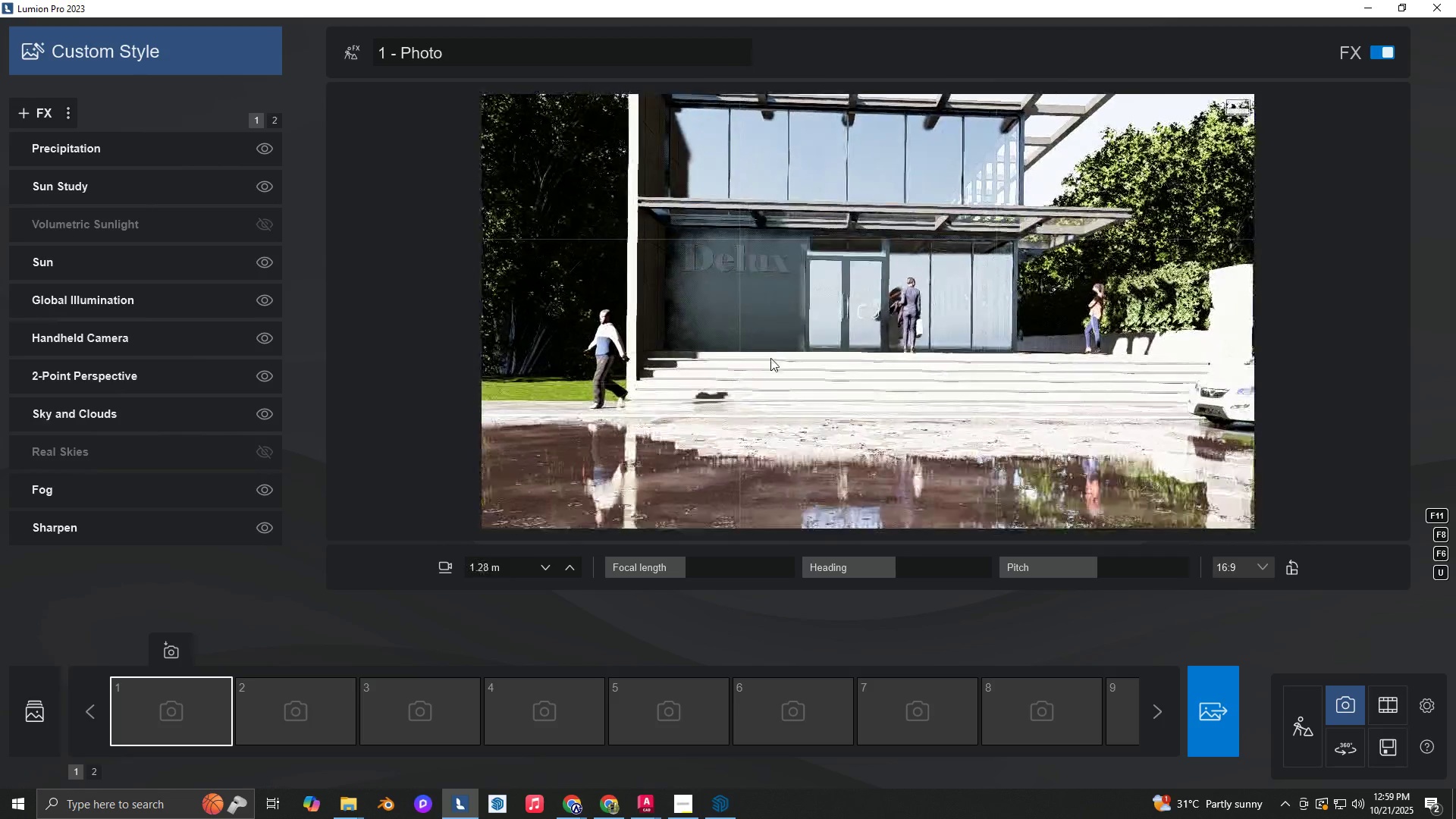 
type(ADEsdqdddda)
 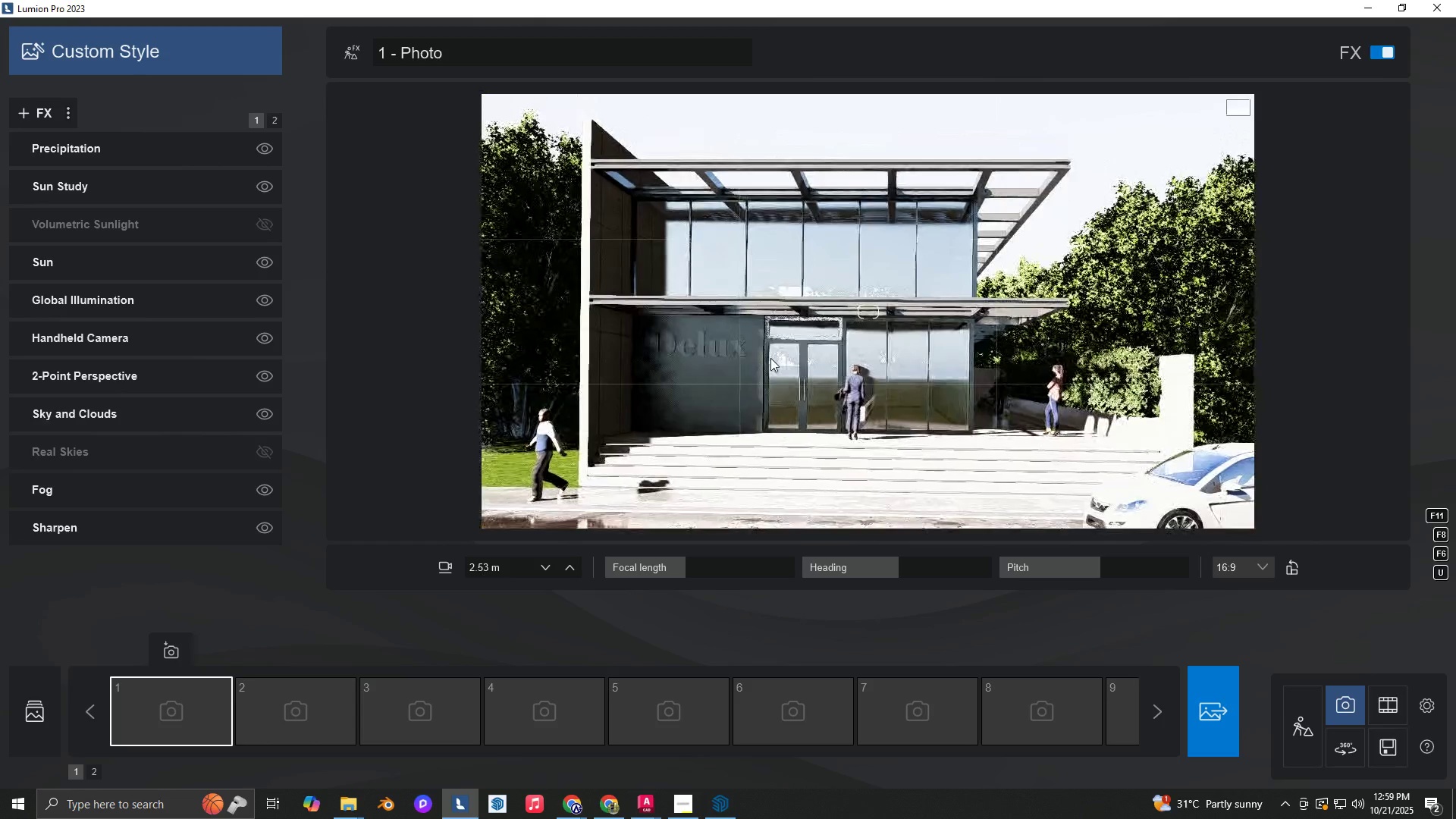 
right_click([770, 358])
 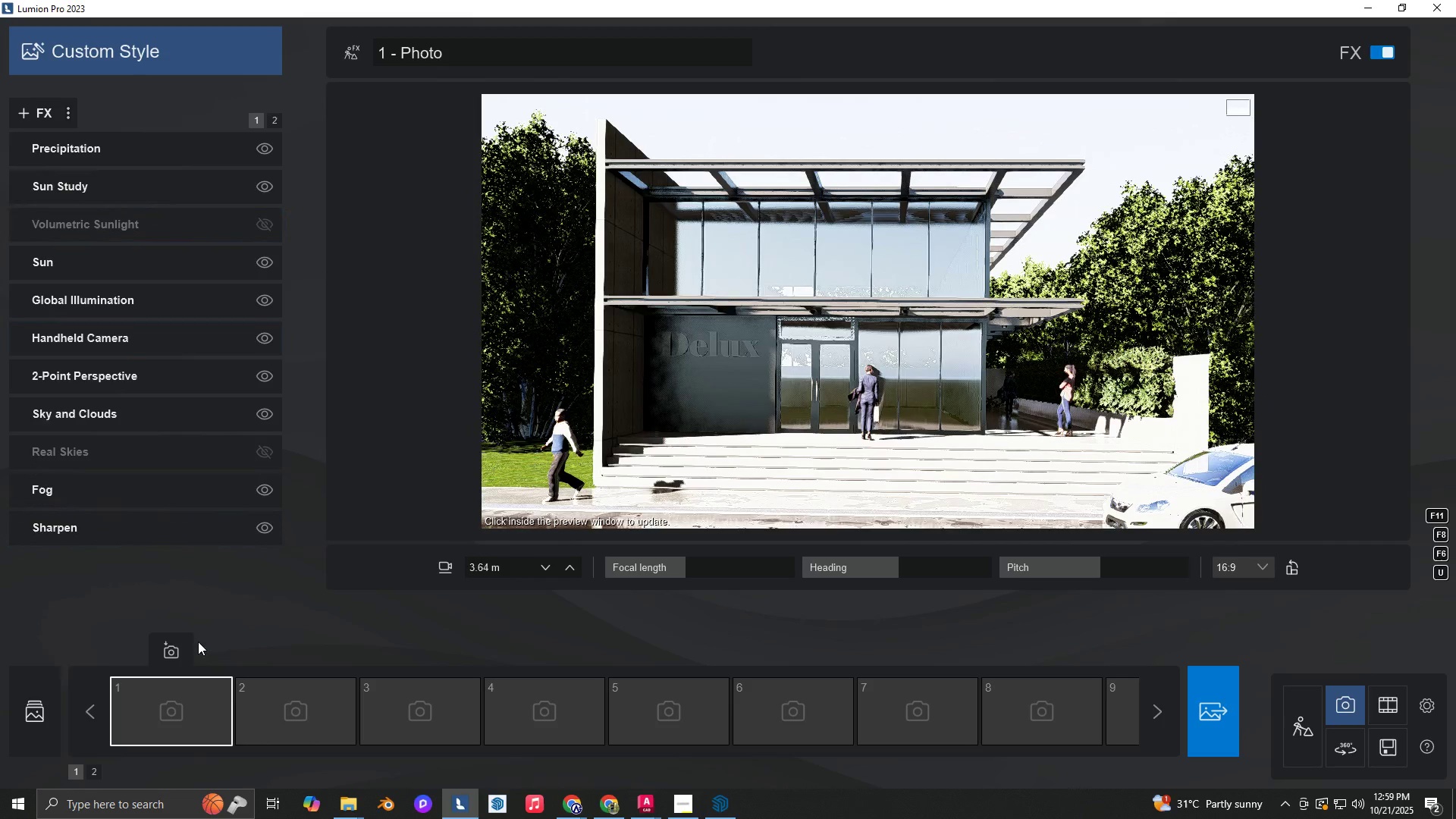 
left_click([179, 646])
 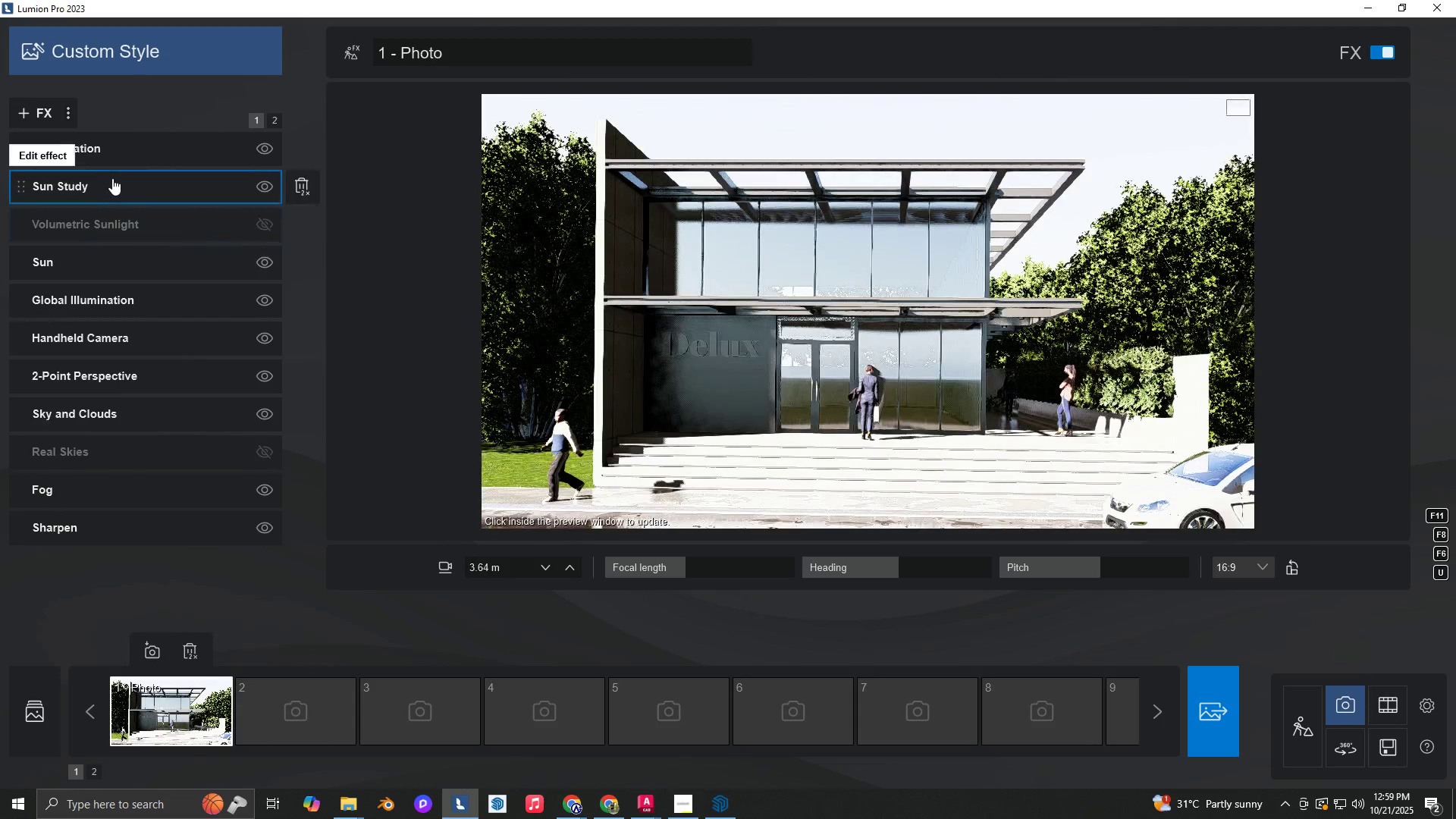 
left_click([114, 183])
 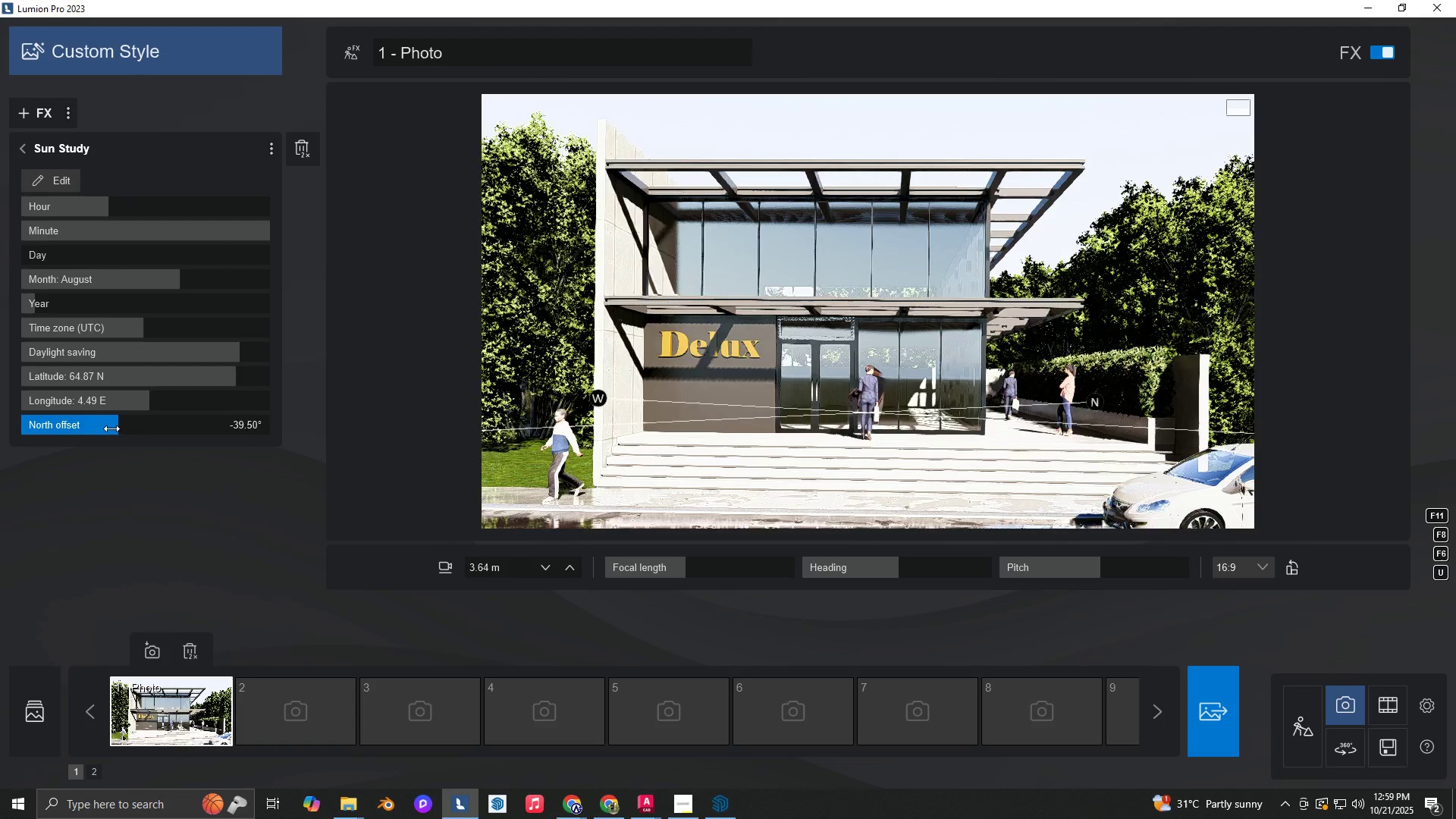 
left_click([761, 271])
 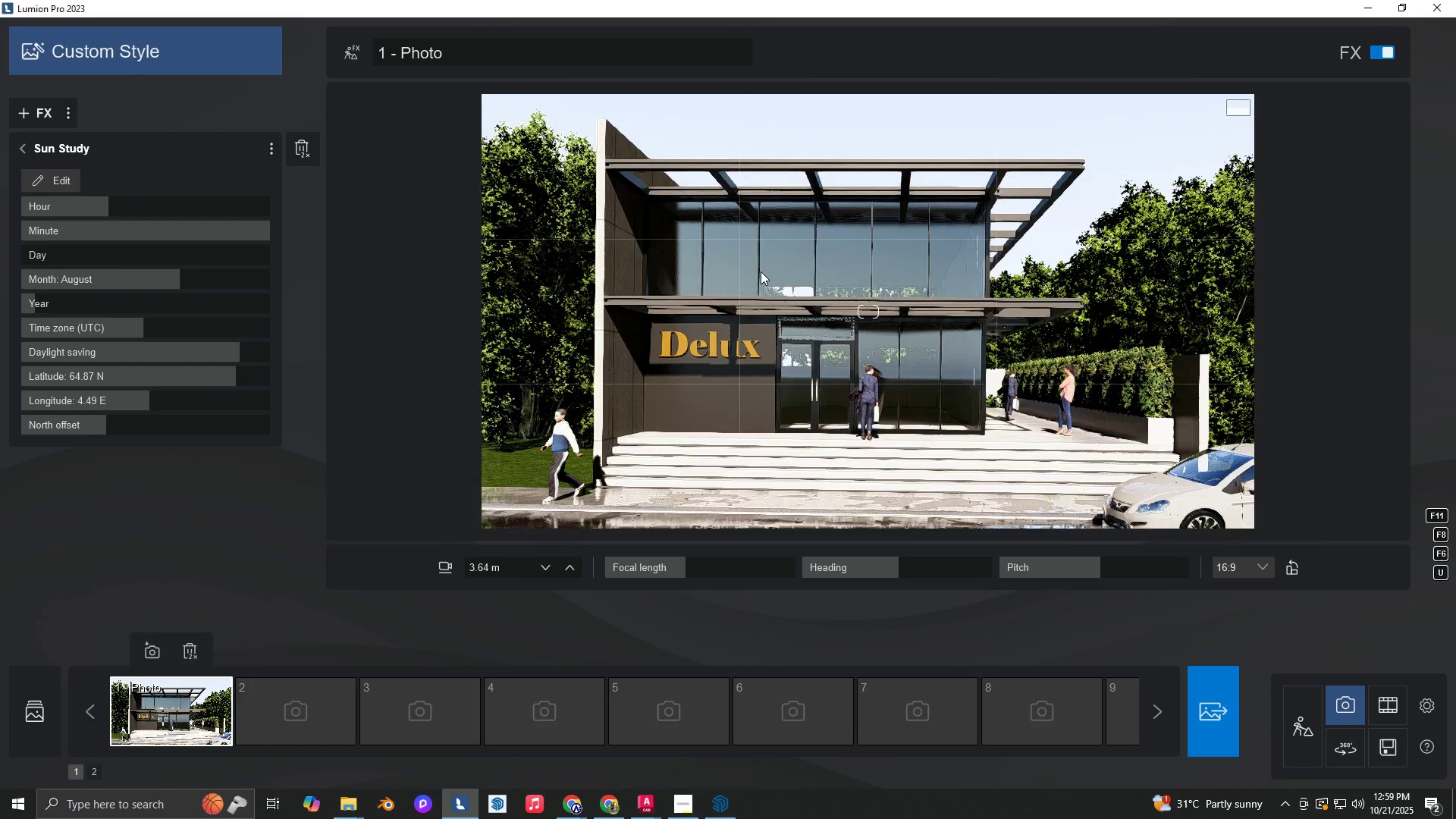 
type(qse)
 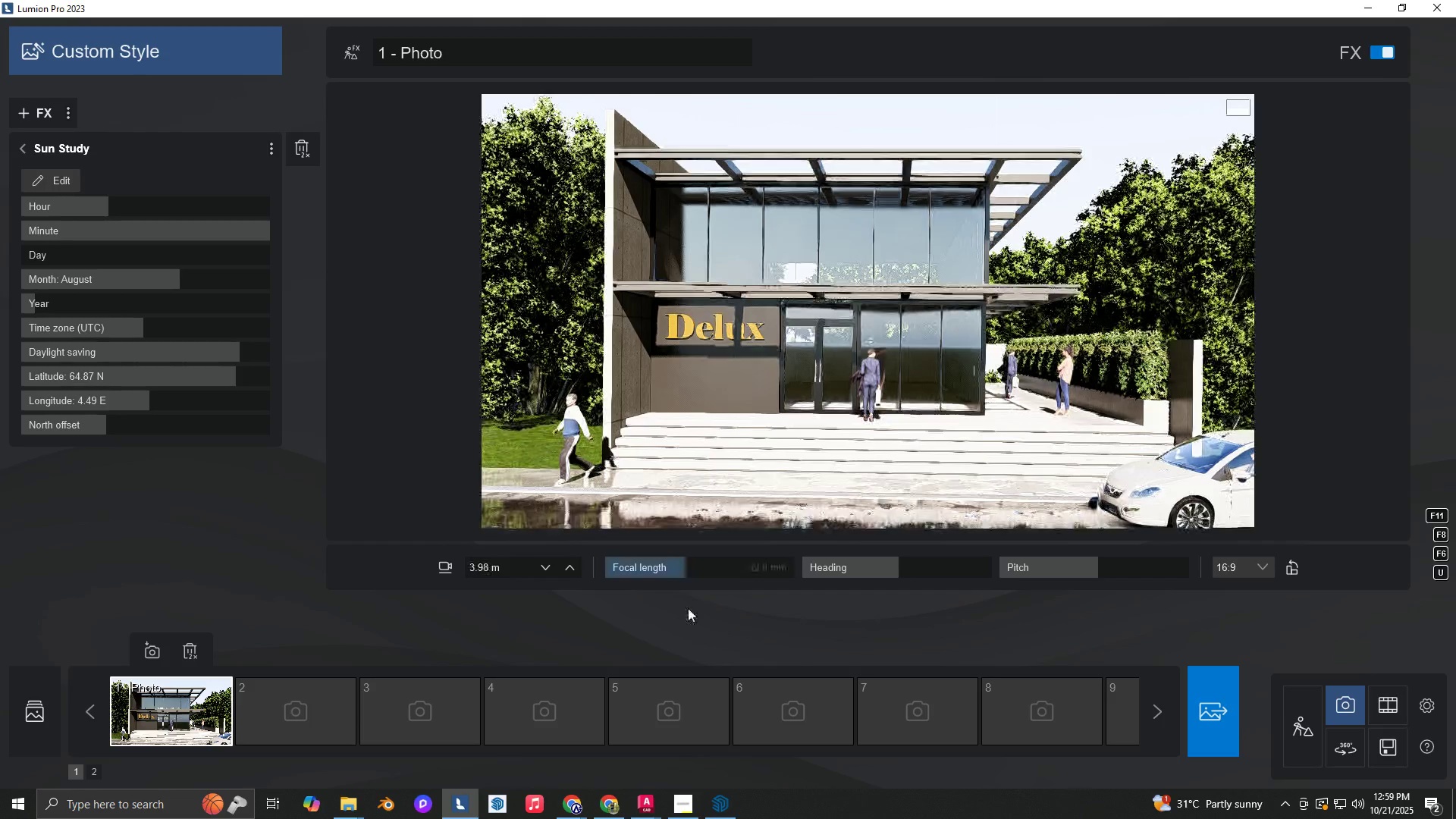 
right_click([761, 271])
 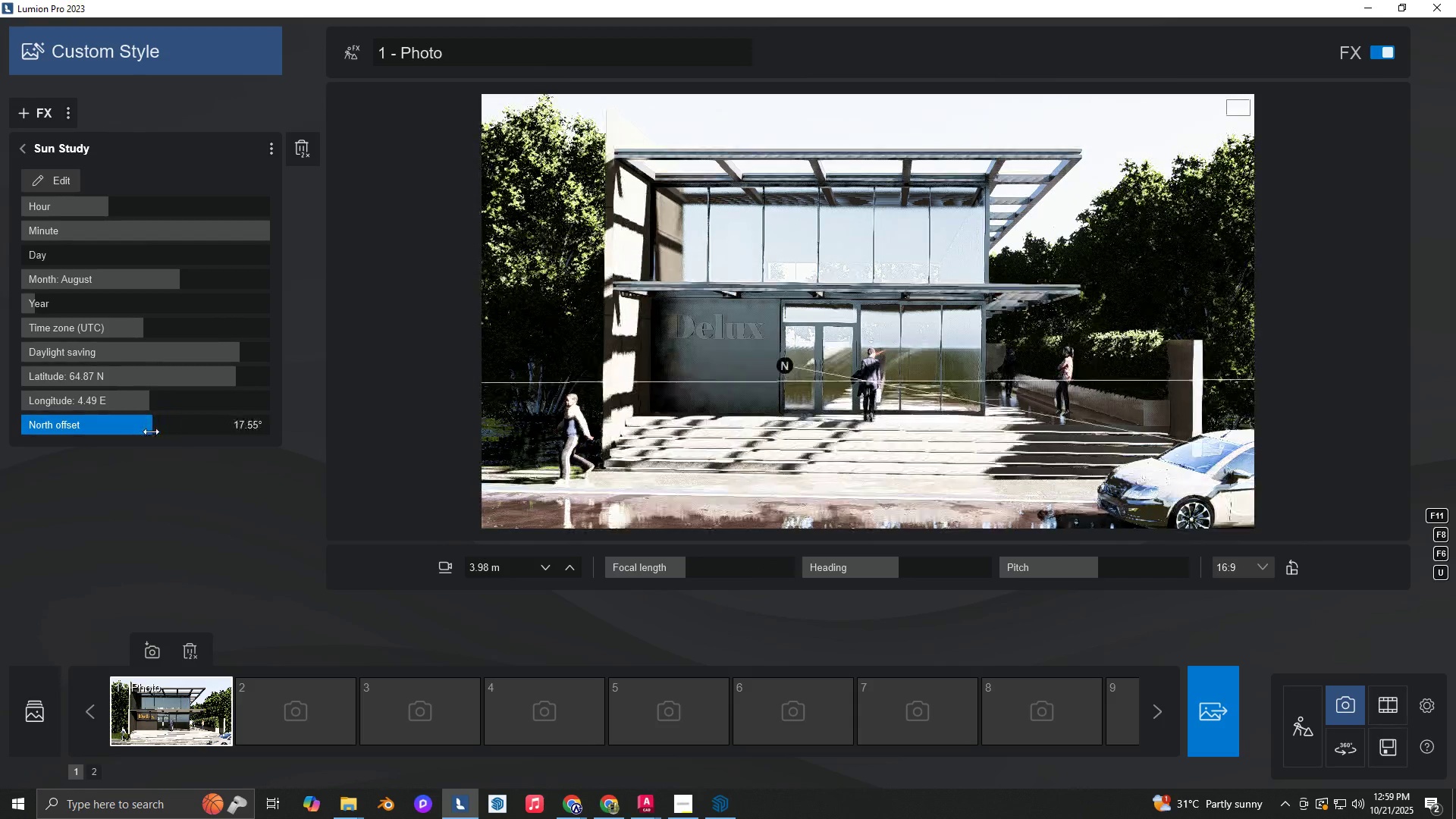 
wait(5.08)
 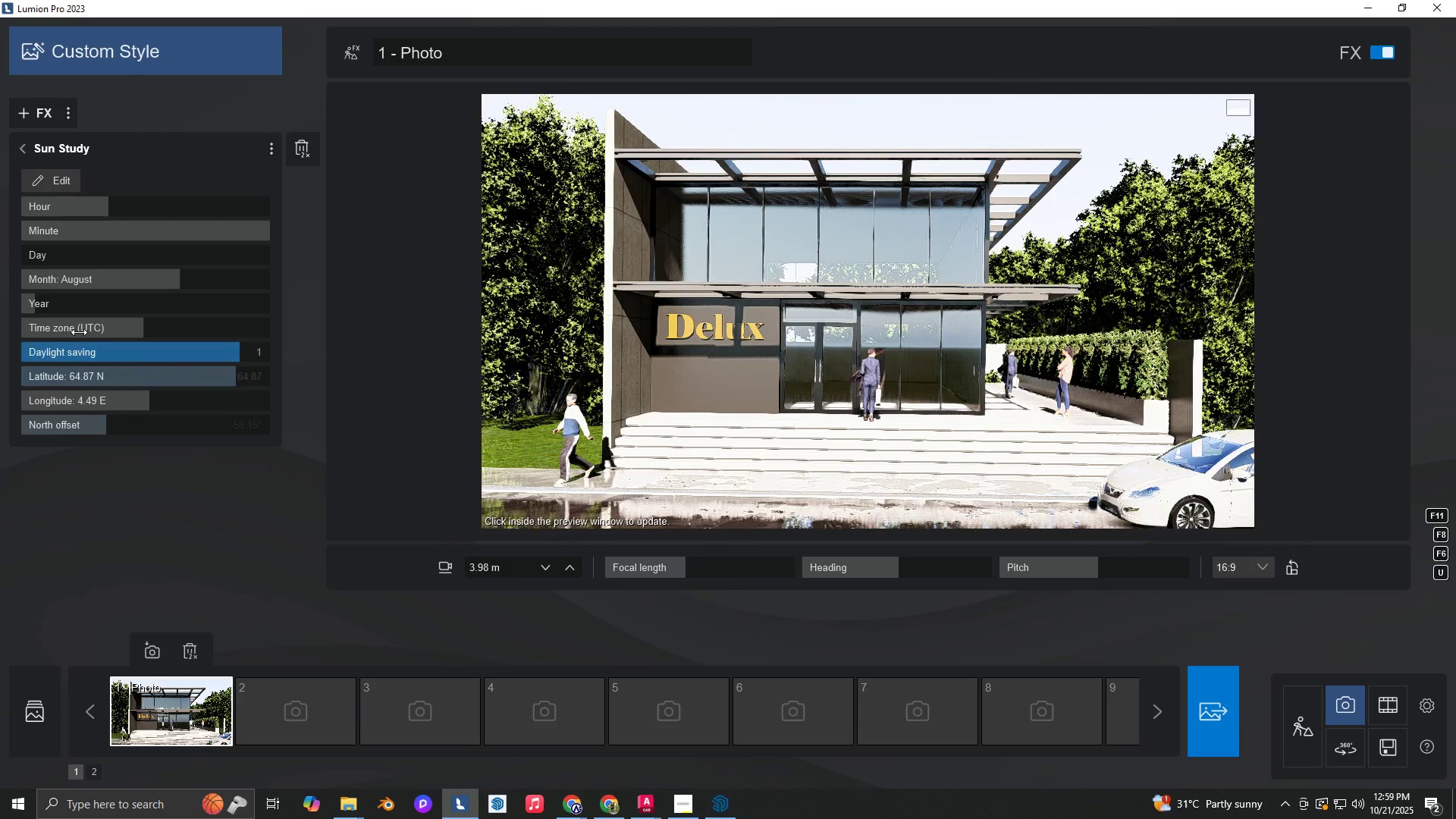 
left_click([852, 215])
 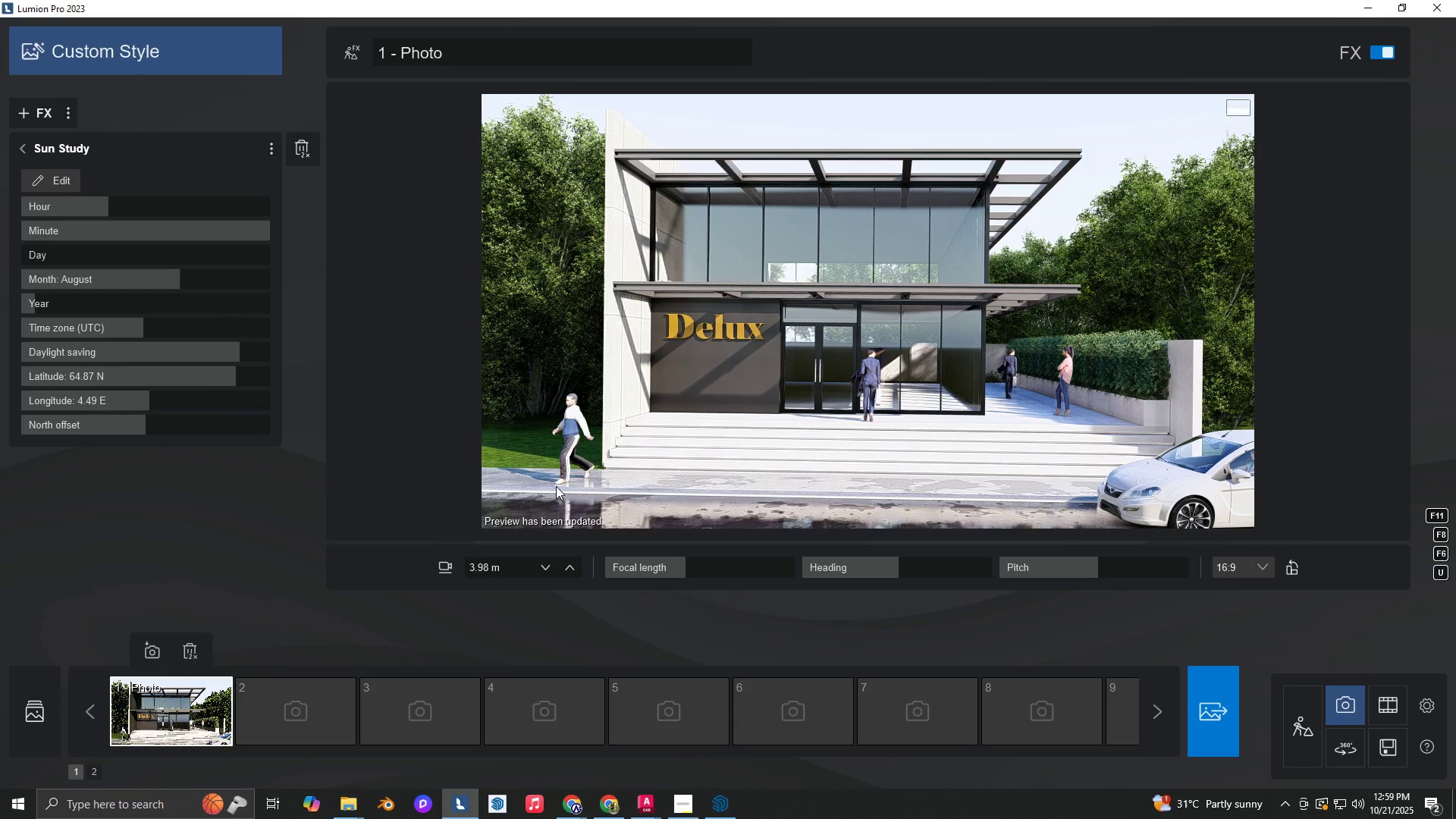 
left_click([154, 653])
 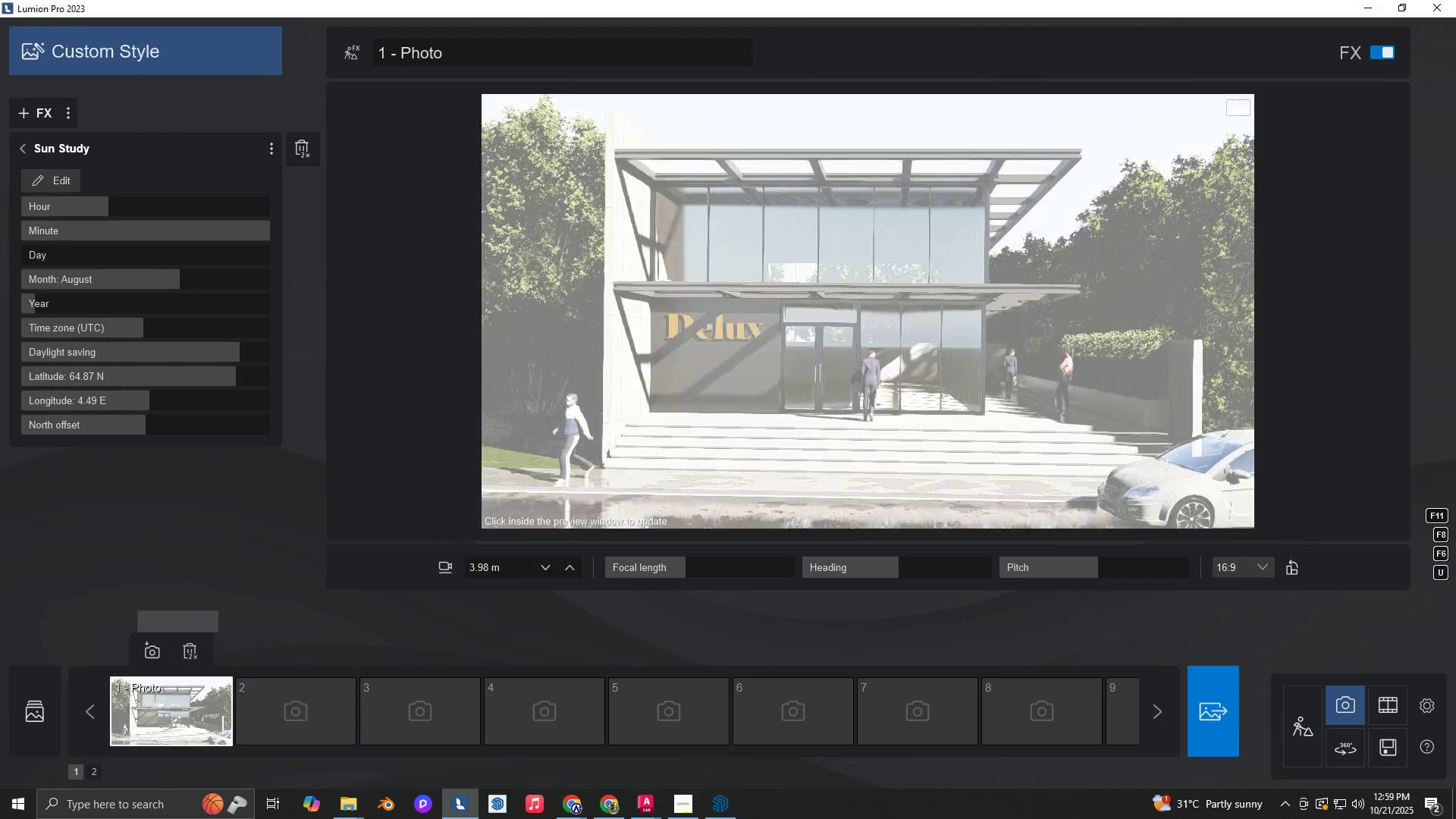 
type(eadd)
 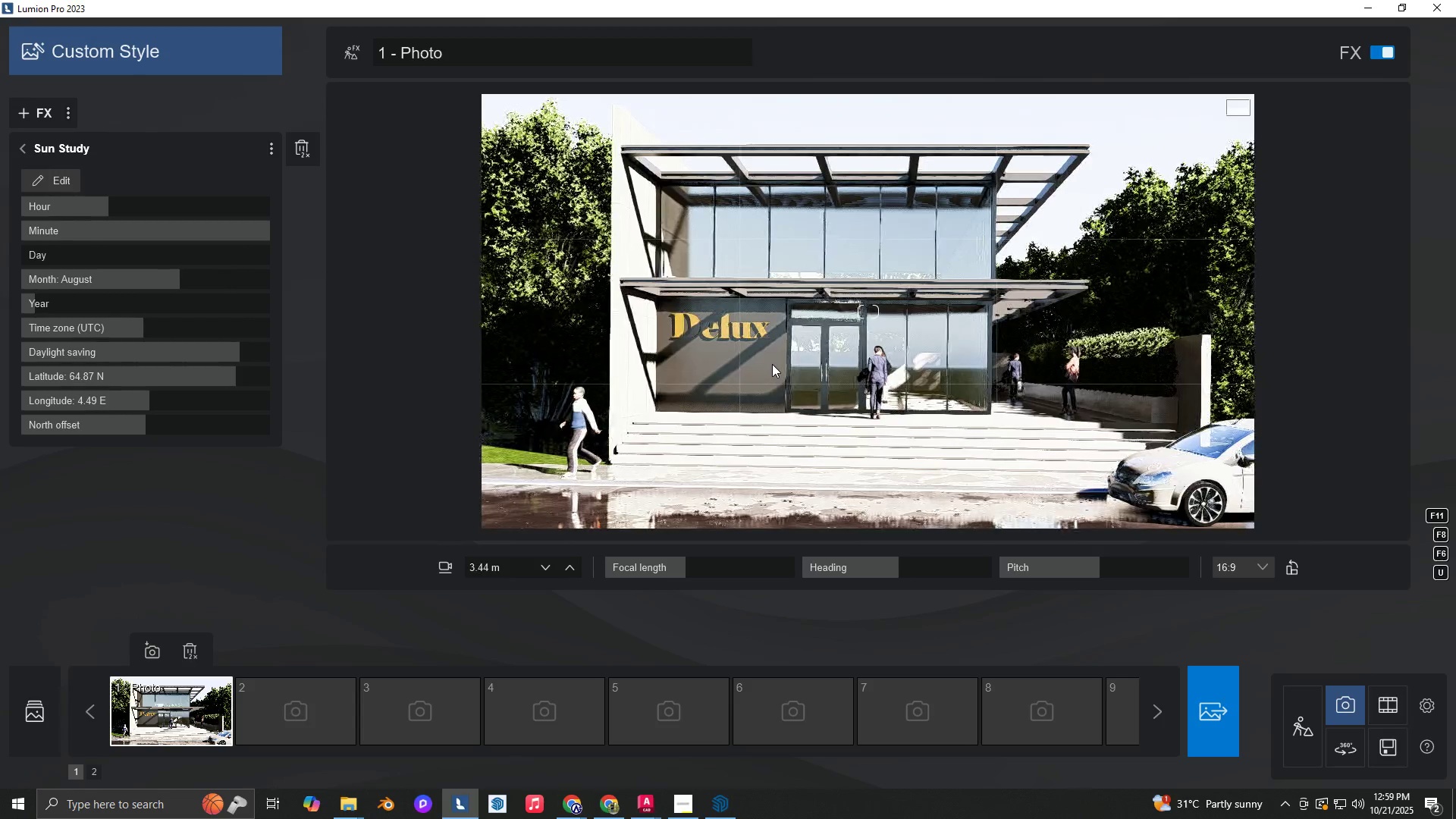 
right_click([772, 364])
 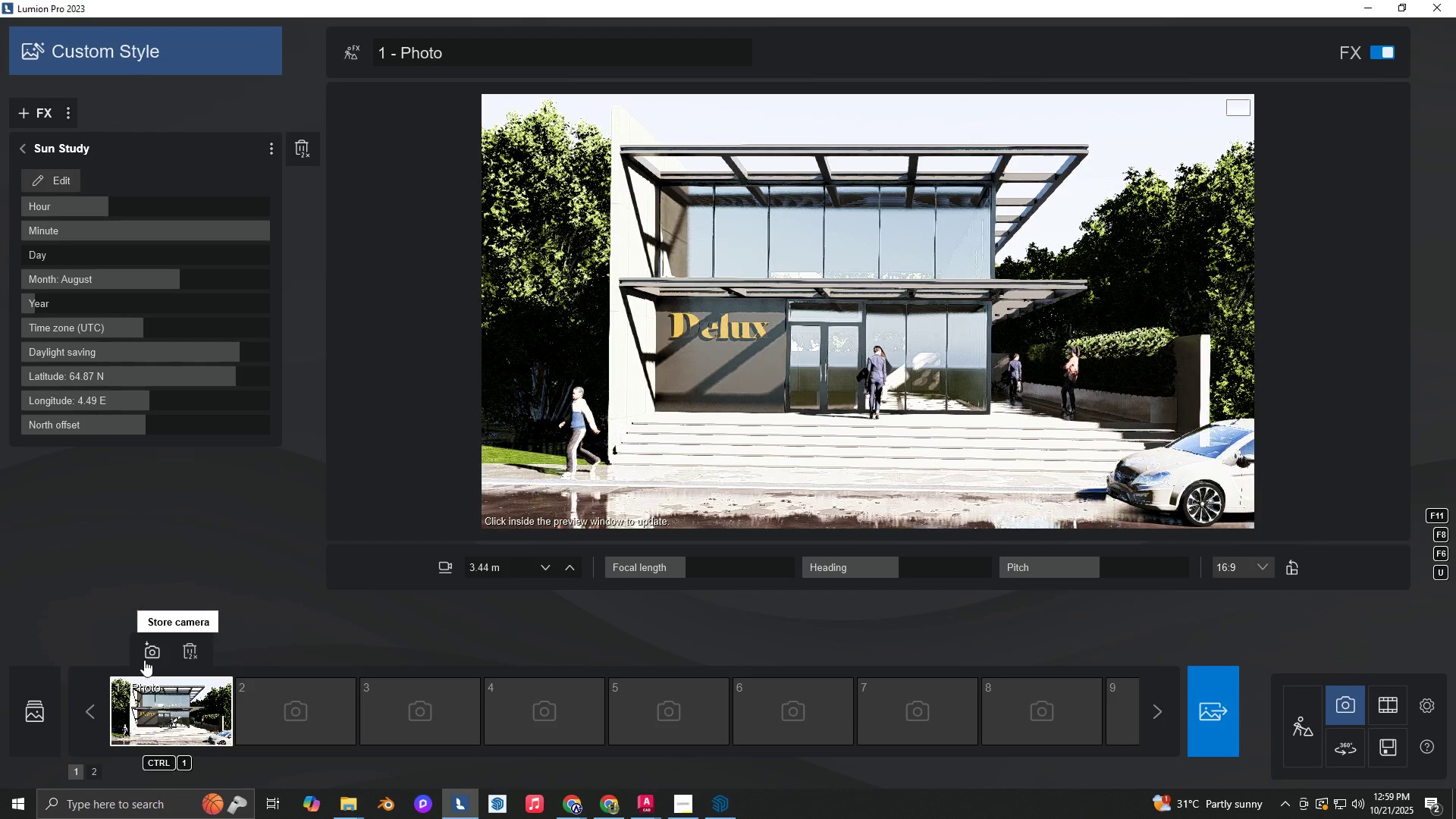 
left_click([148, 652])
 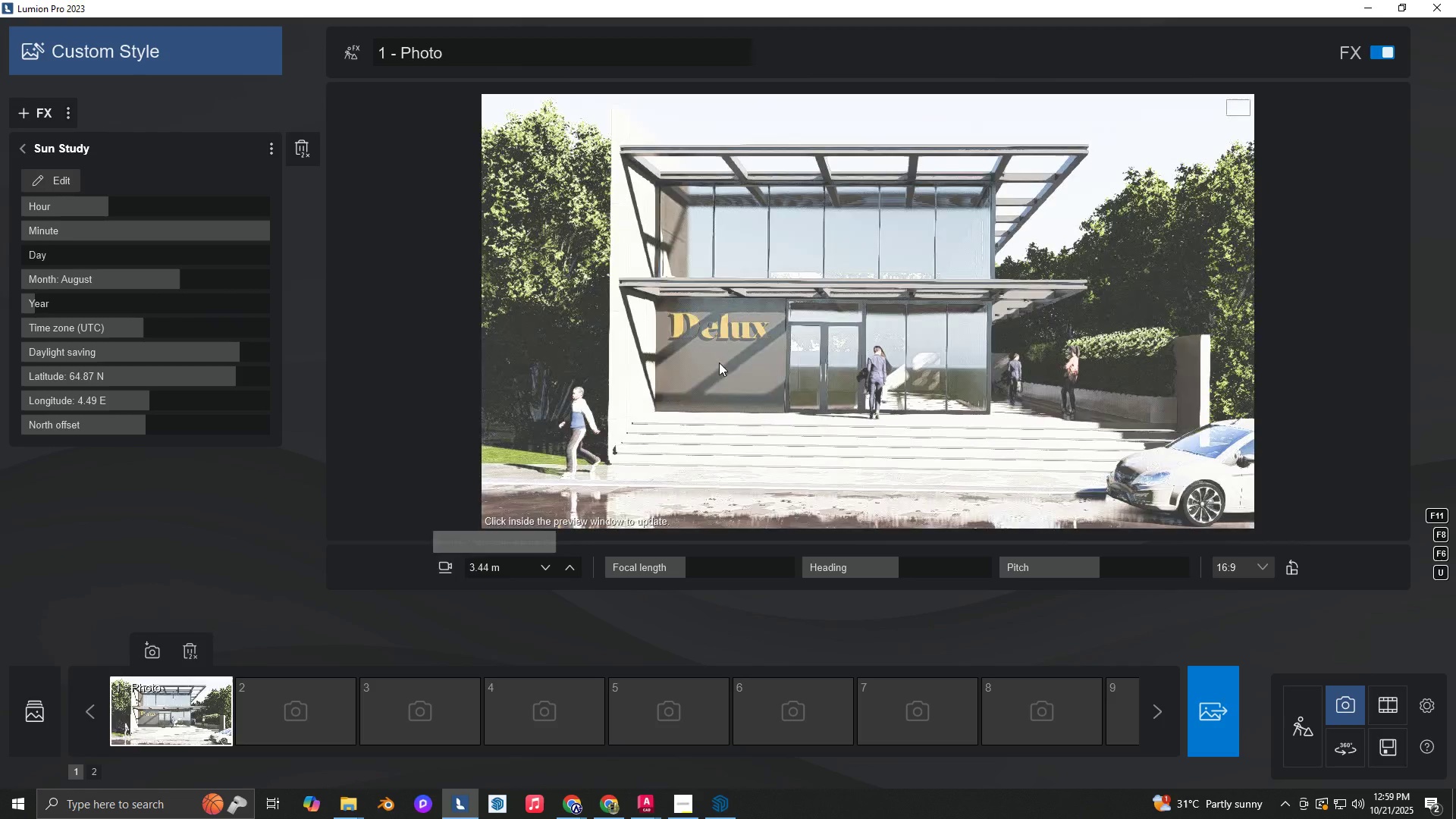 
hold_key(key=D, duration=1.32)
 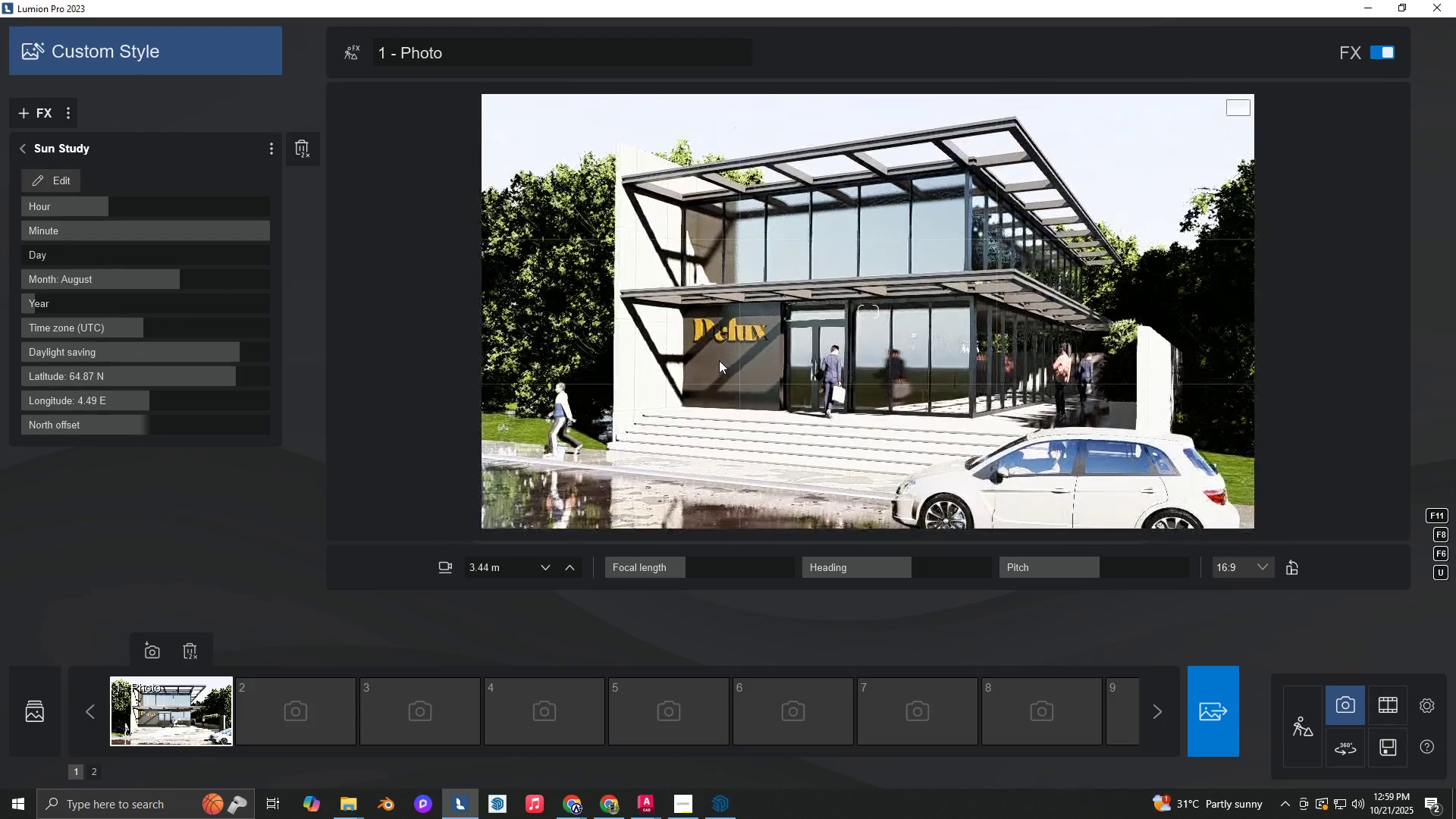 
key(Shift+ShiftLeft)
 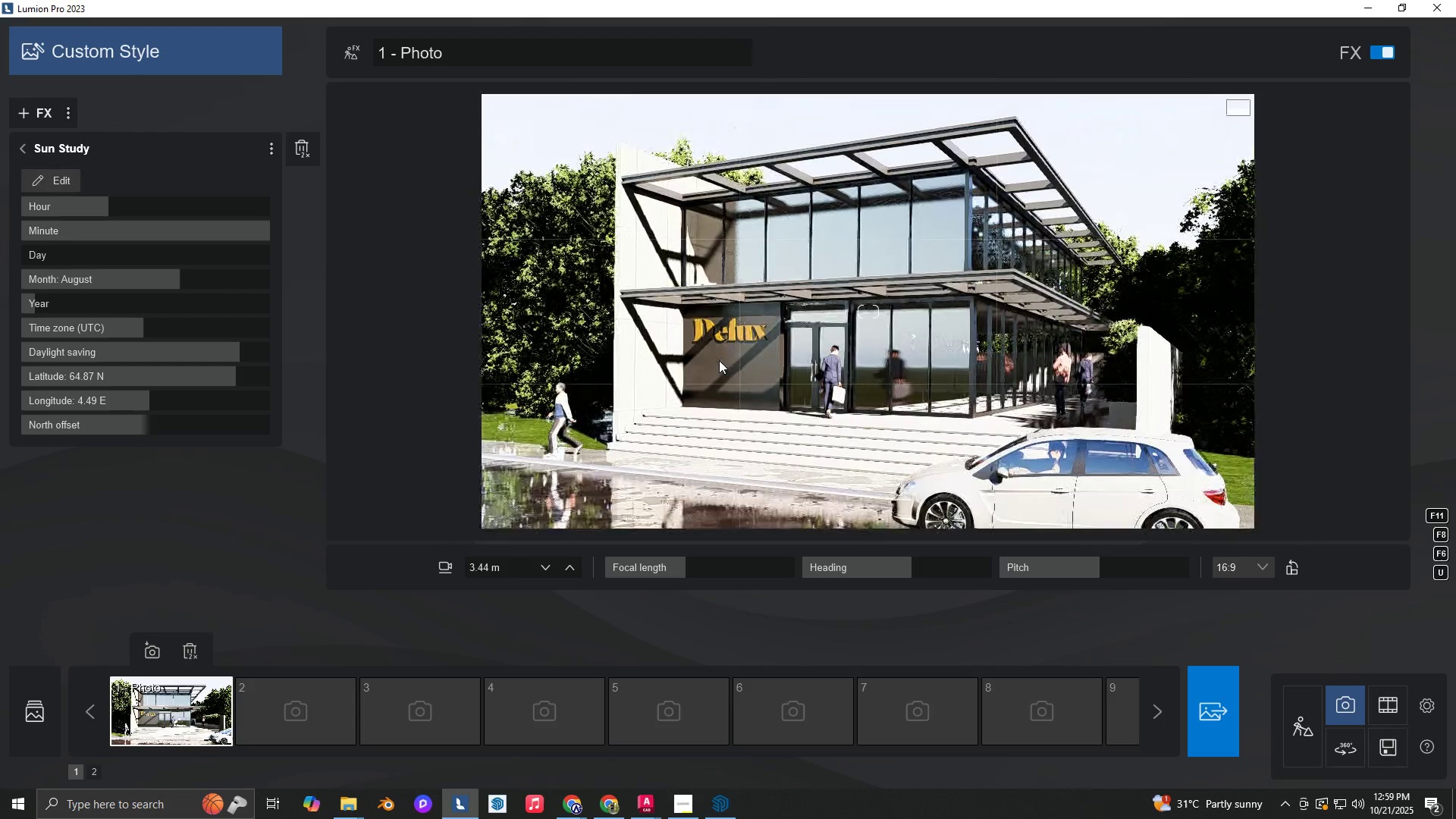 
right_click([719, 360])
 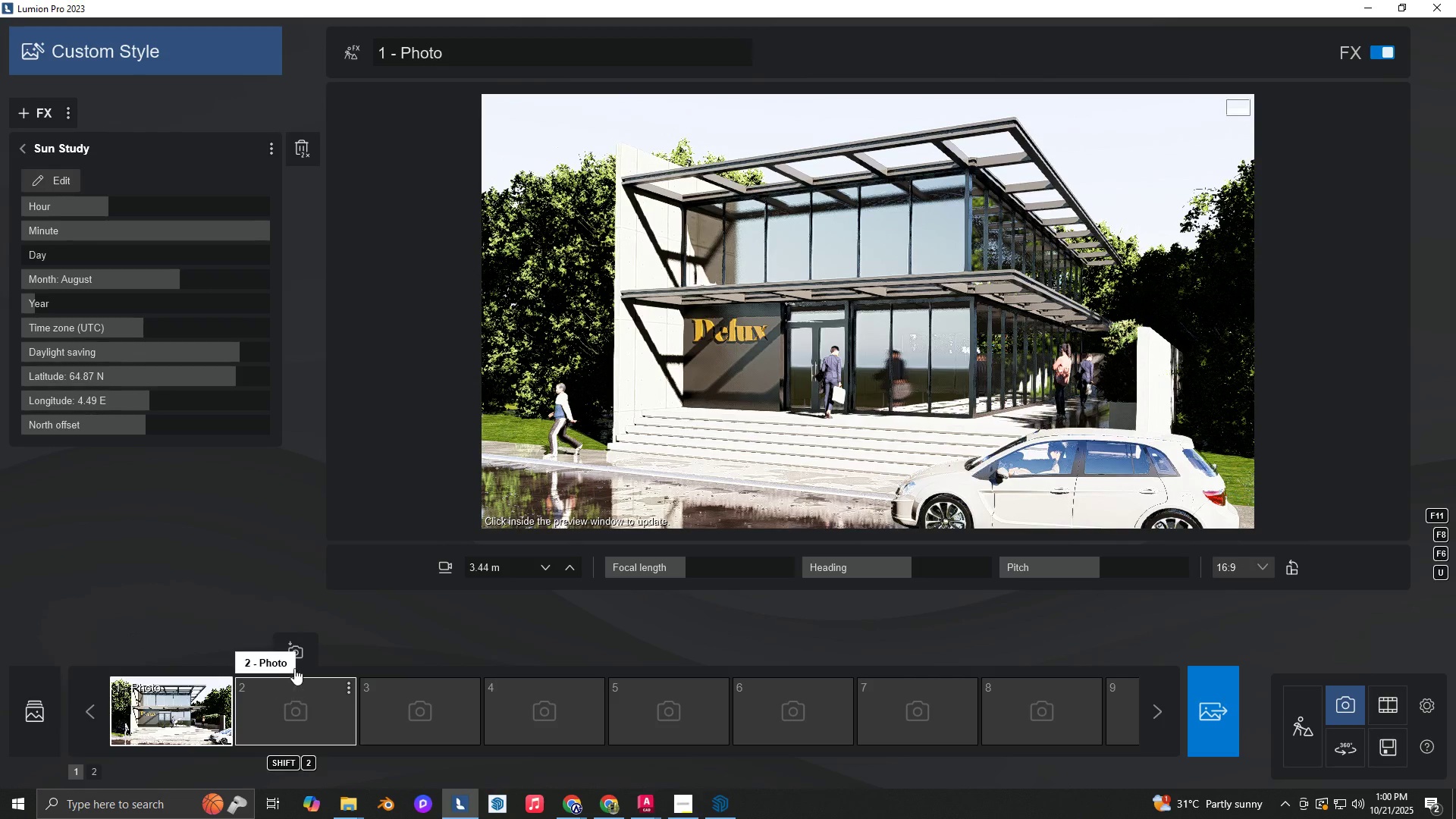 
left_click([295, 651])
 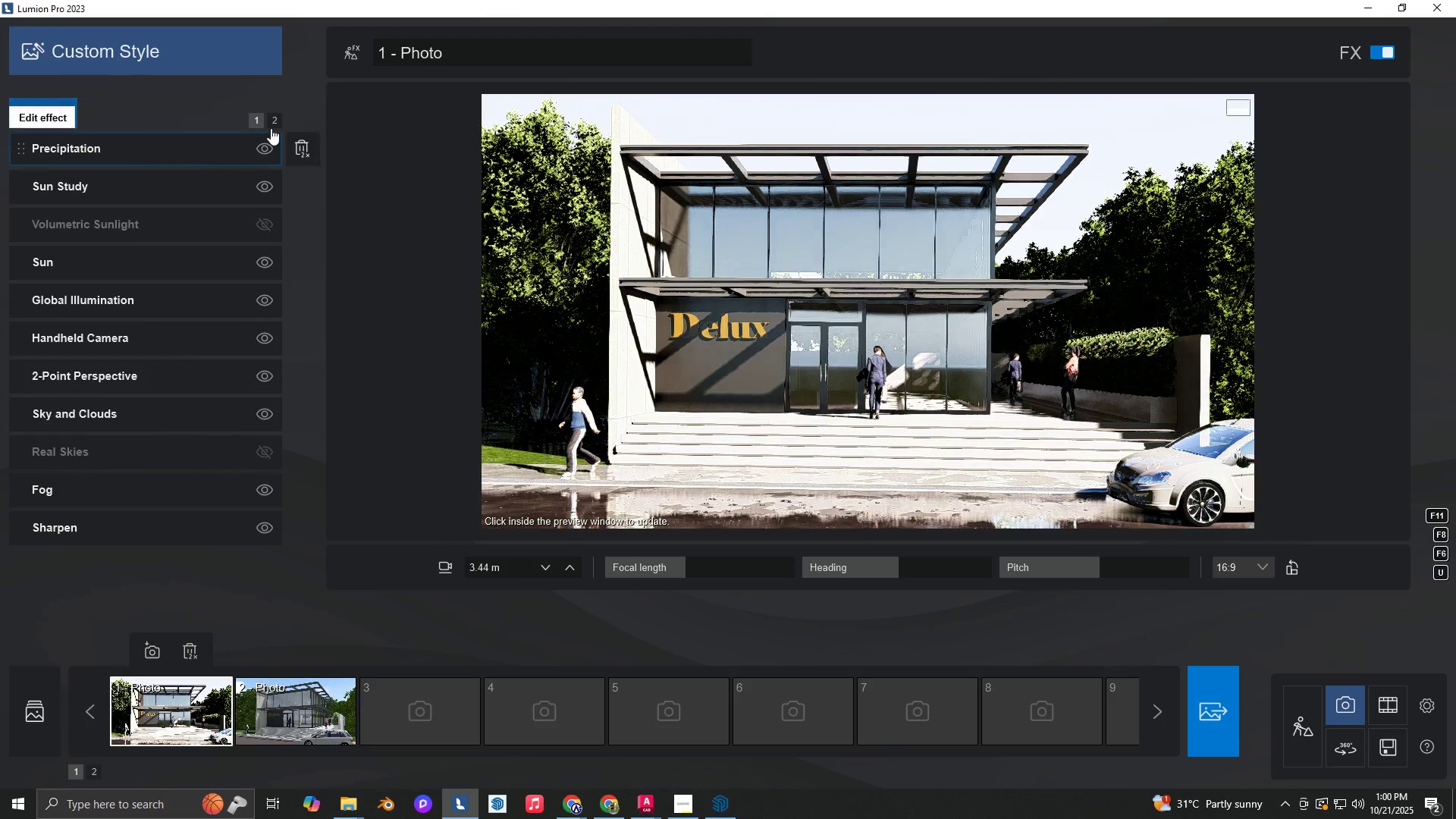 
left_click([270, 118])
 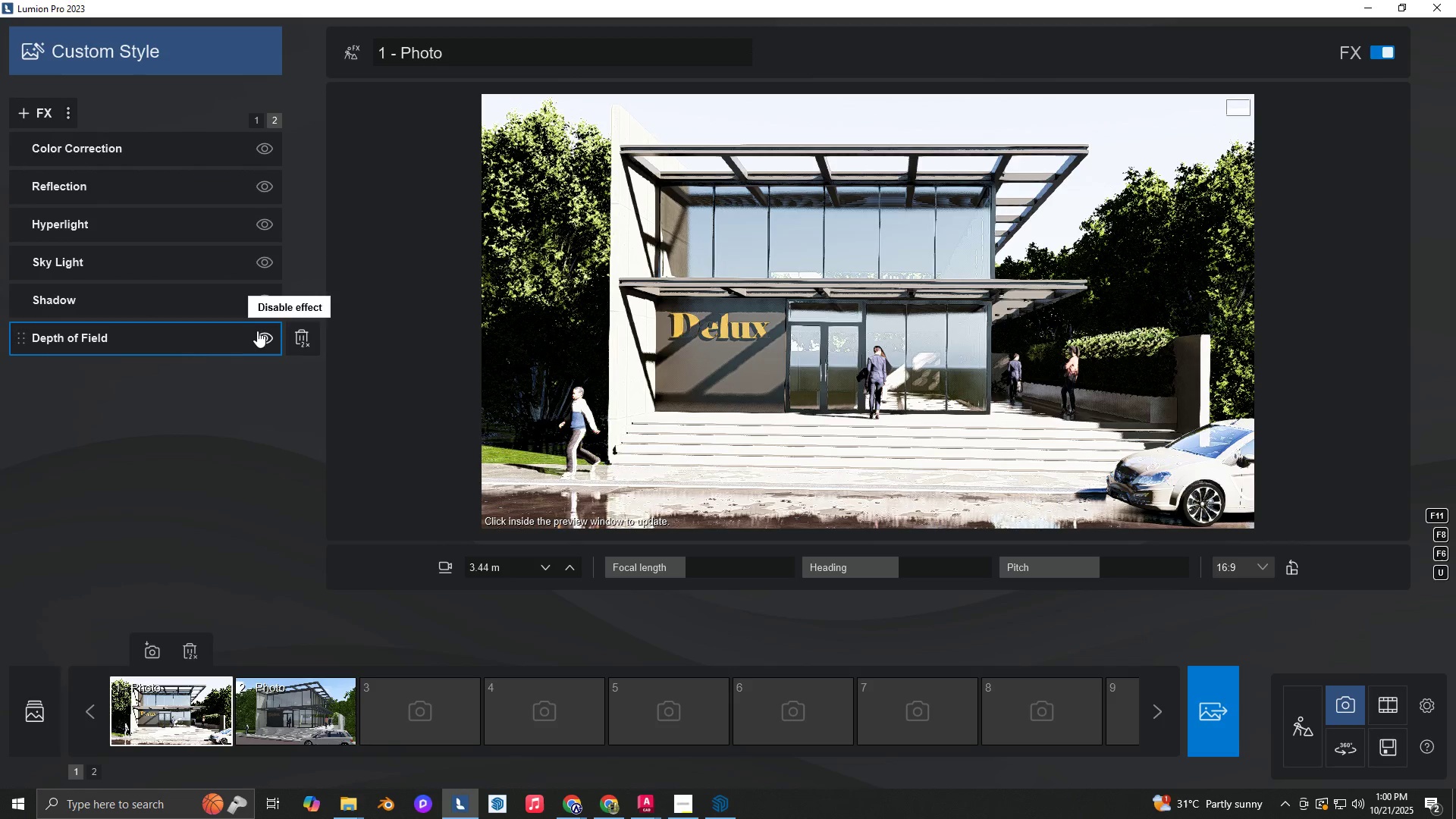 
left_click([260, 335])
 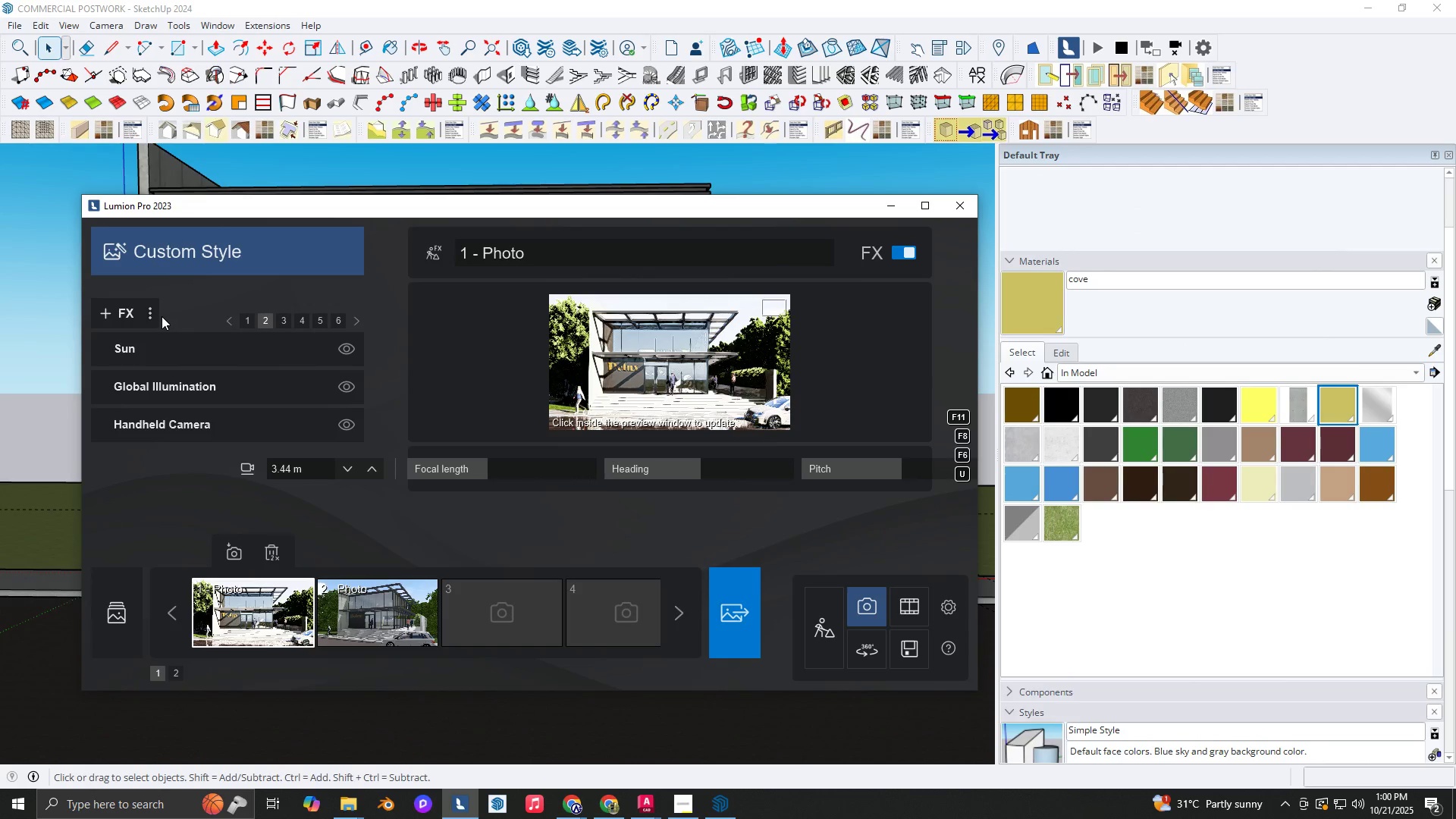 
wait(7.38)
 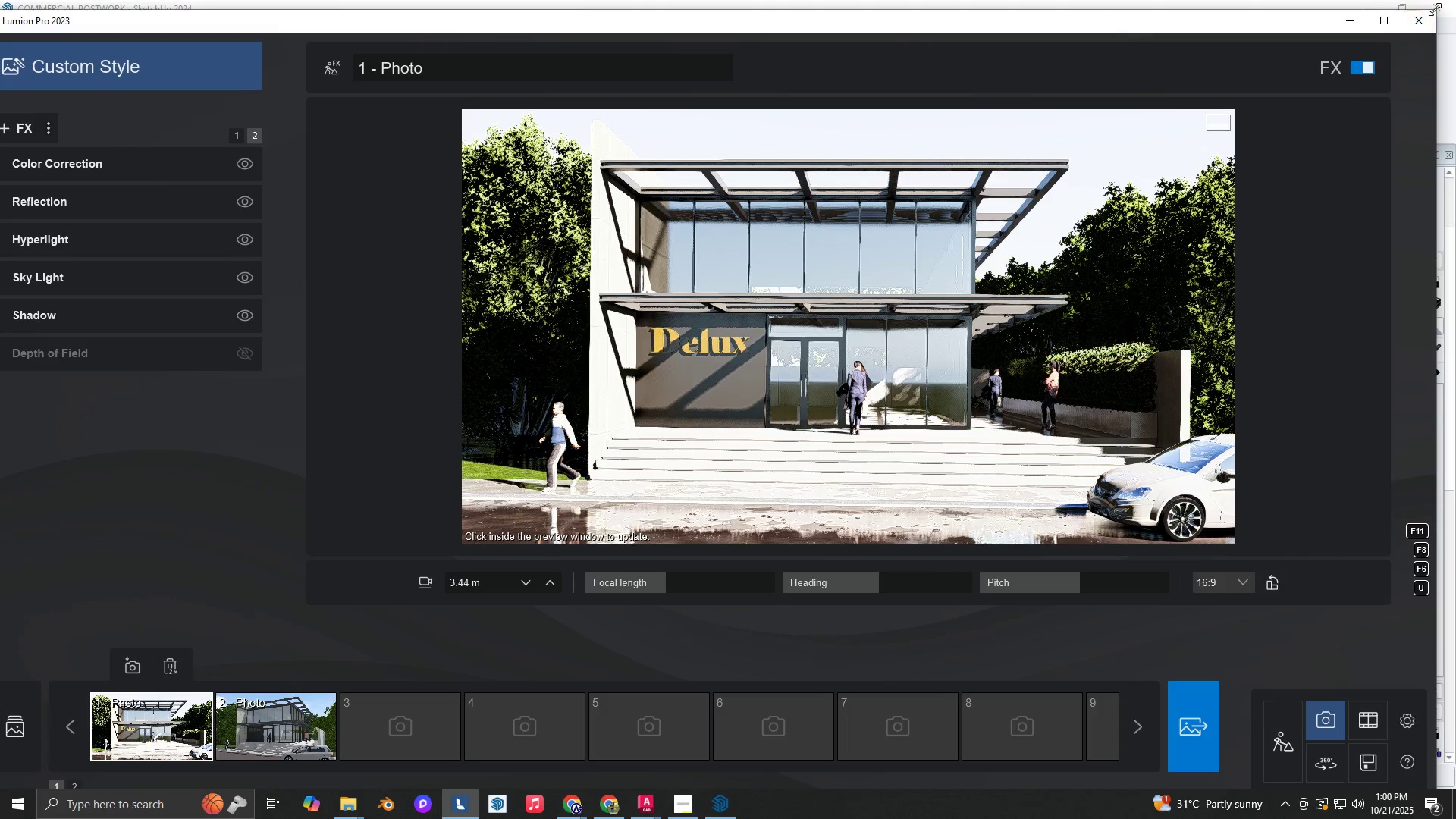 
scroll: coordinate [232, 401], scroll_direction: up, amount: 2.0
 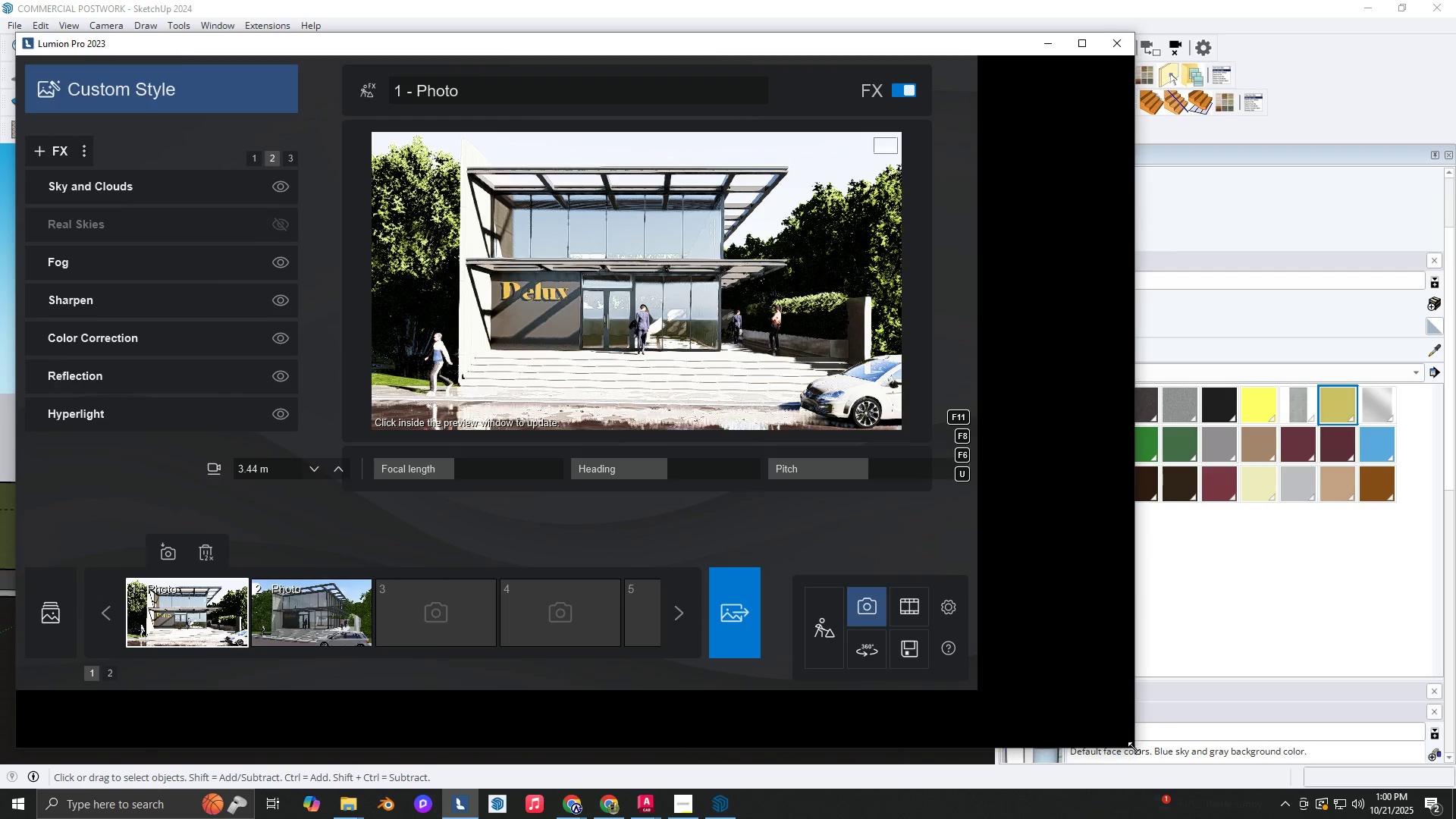 
wait(9.55)
 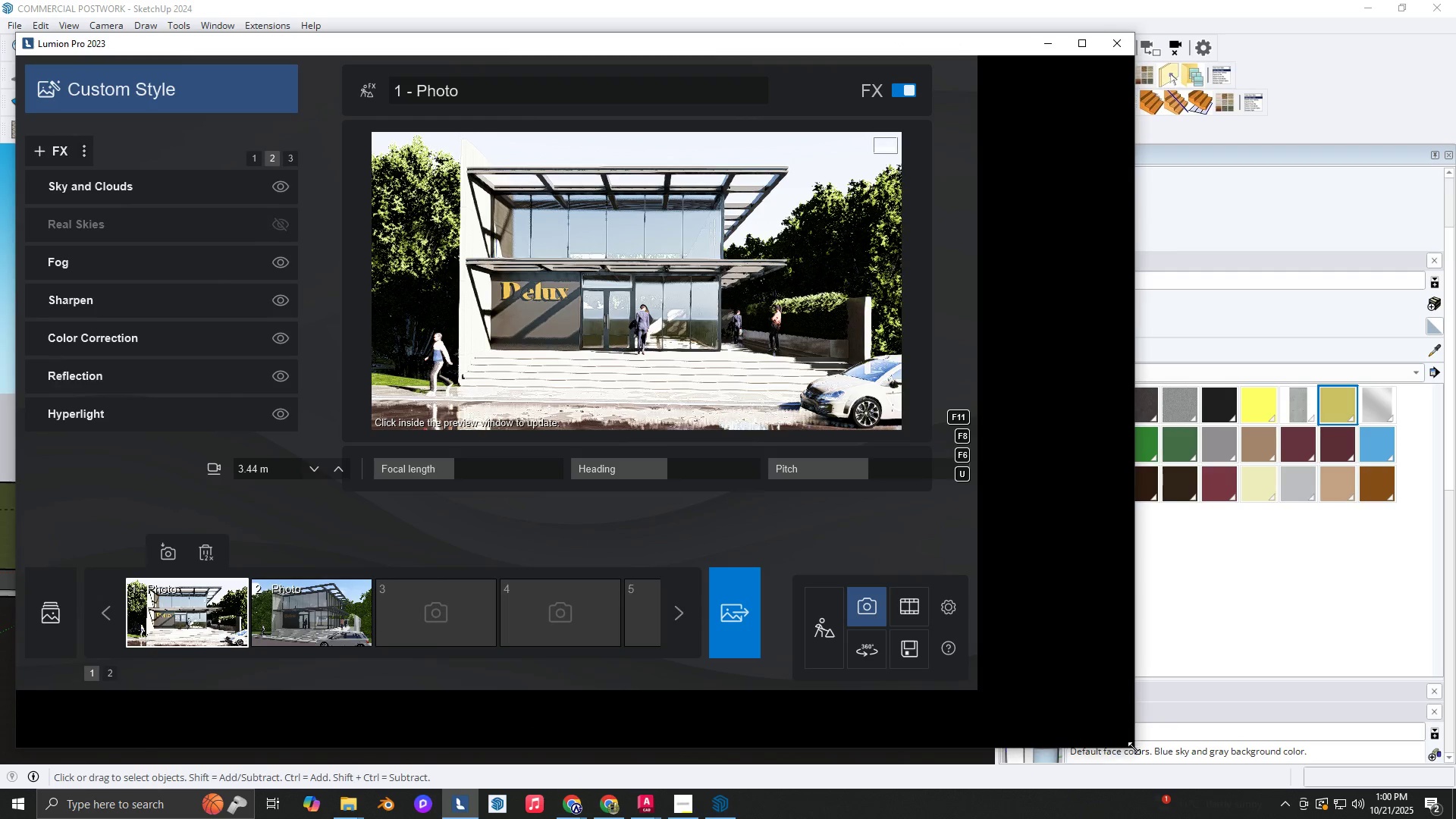 
left_click([83, 152])
 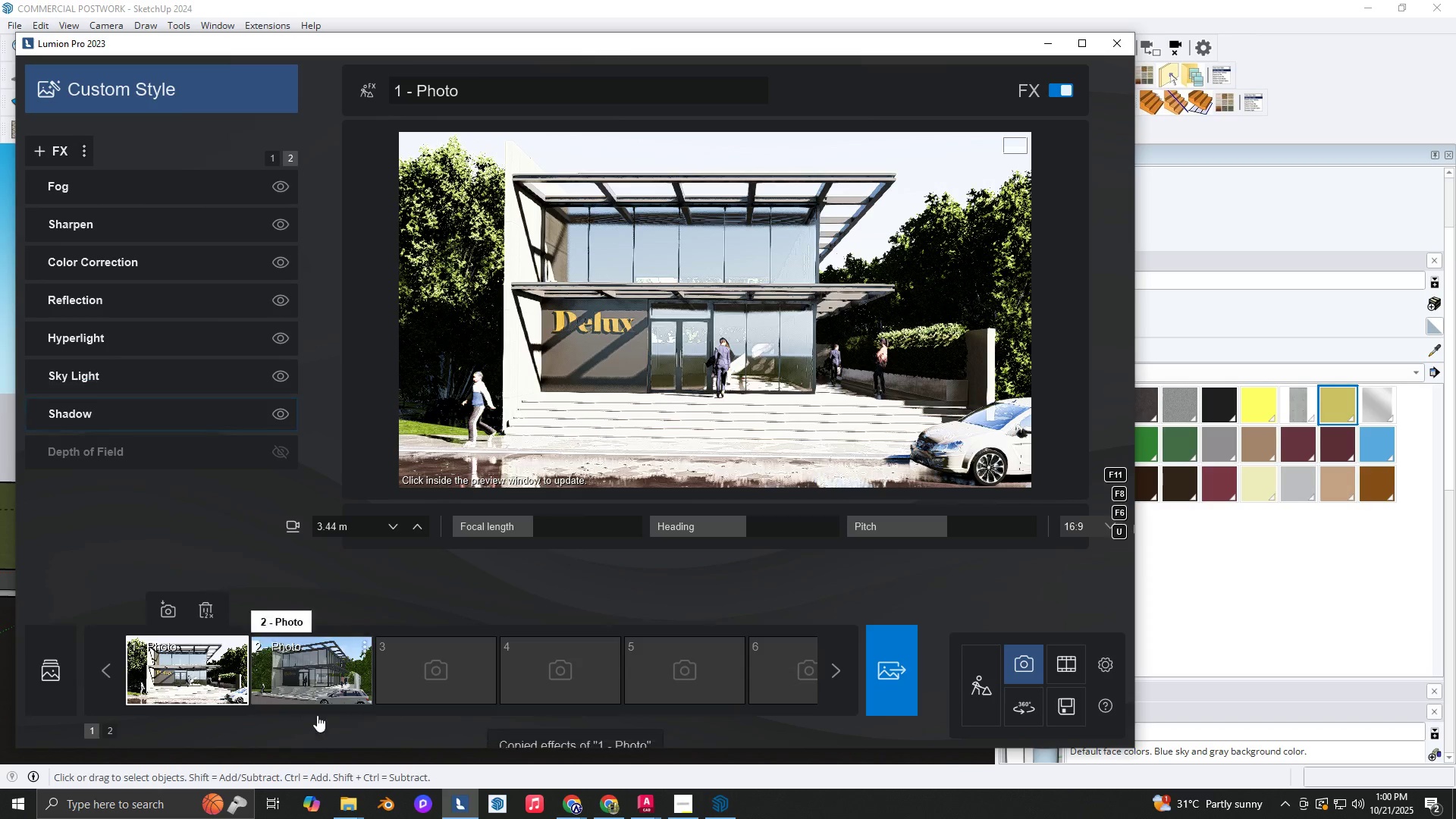 
left_click([314, 676])
 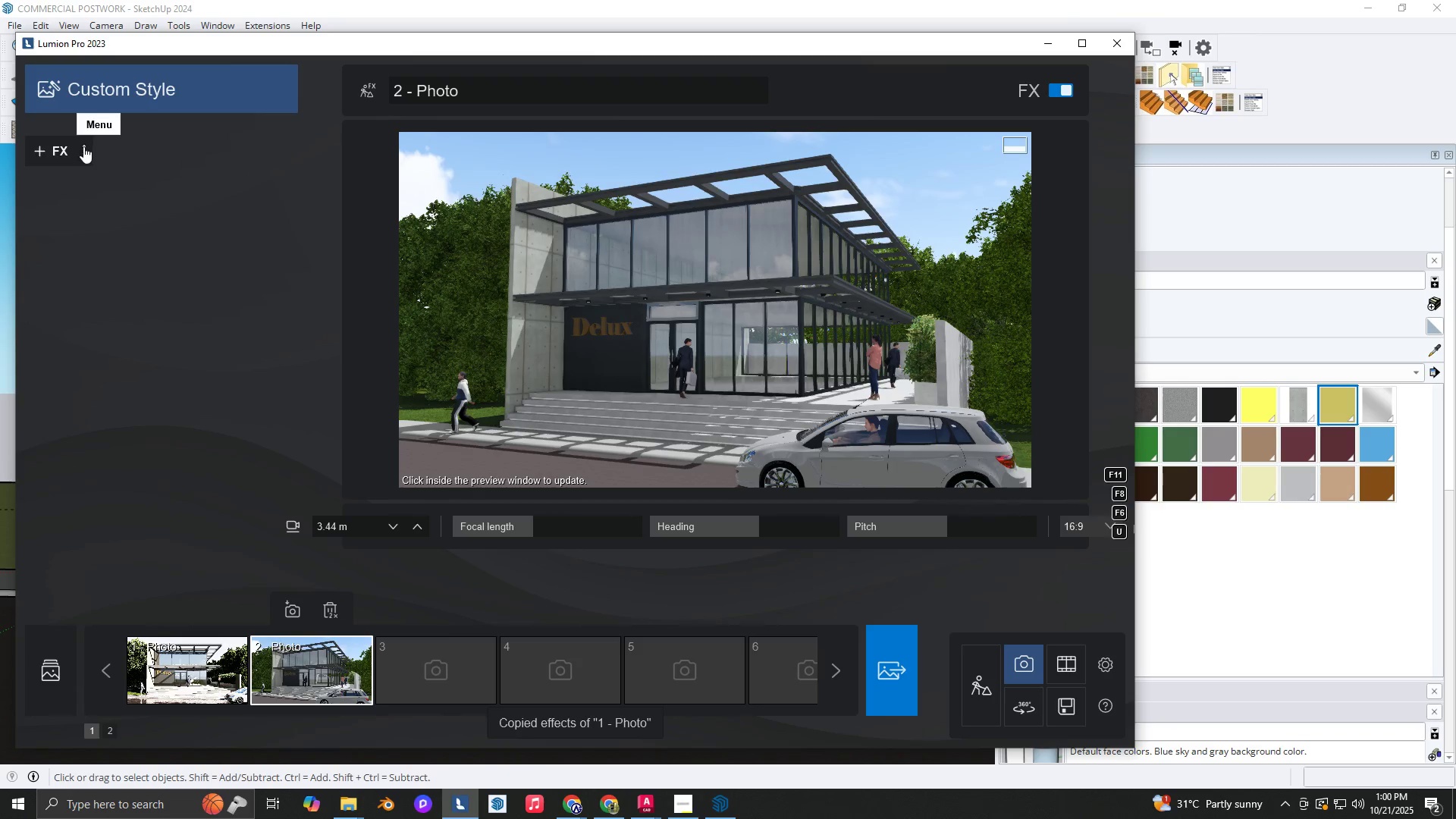 
left_click([83, 149])
 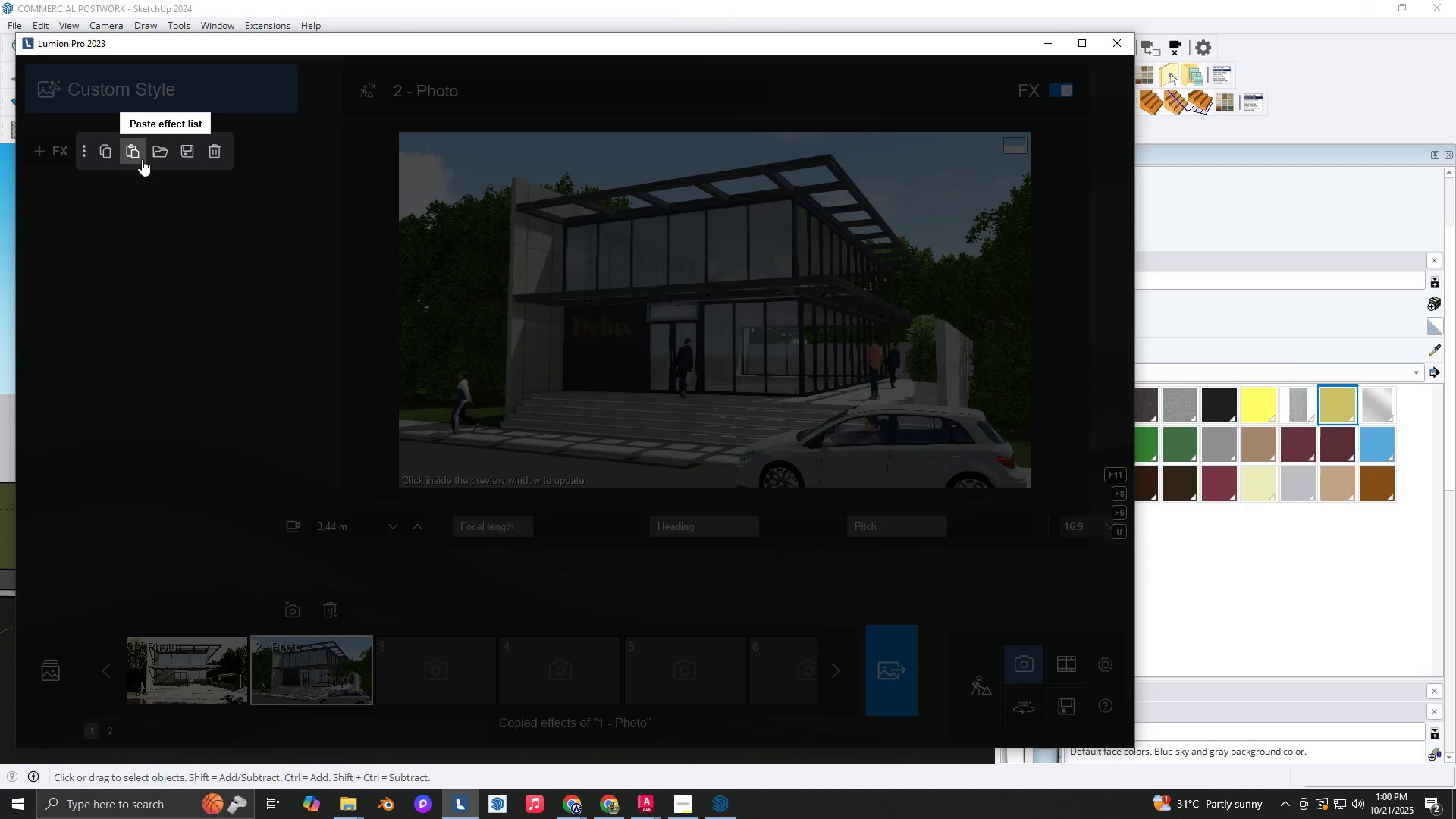 
left_click([142, 159])
 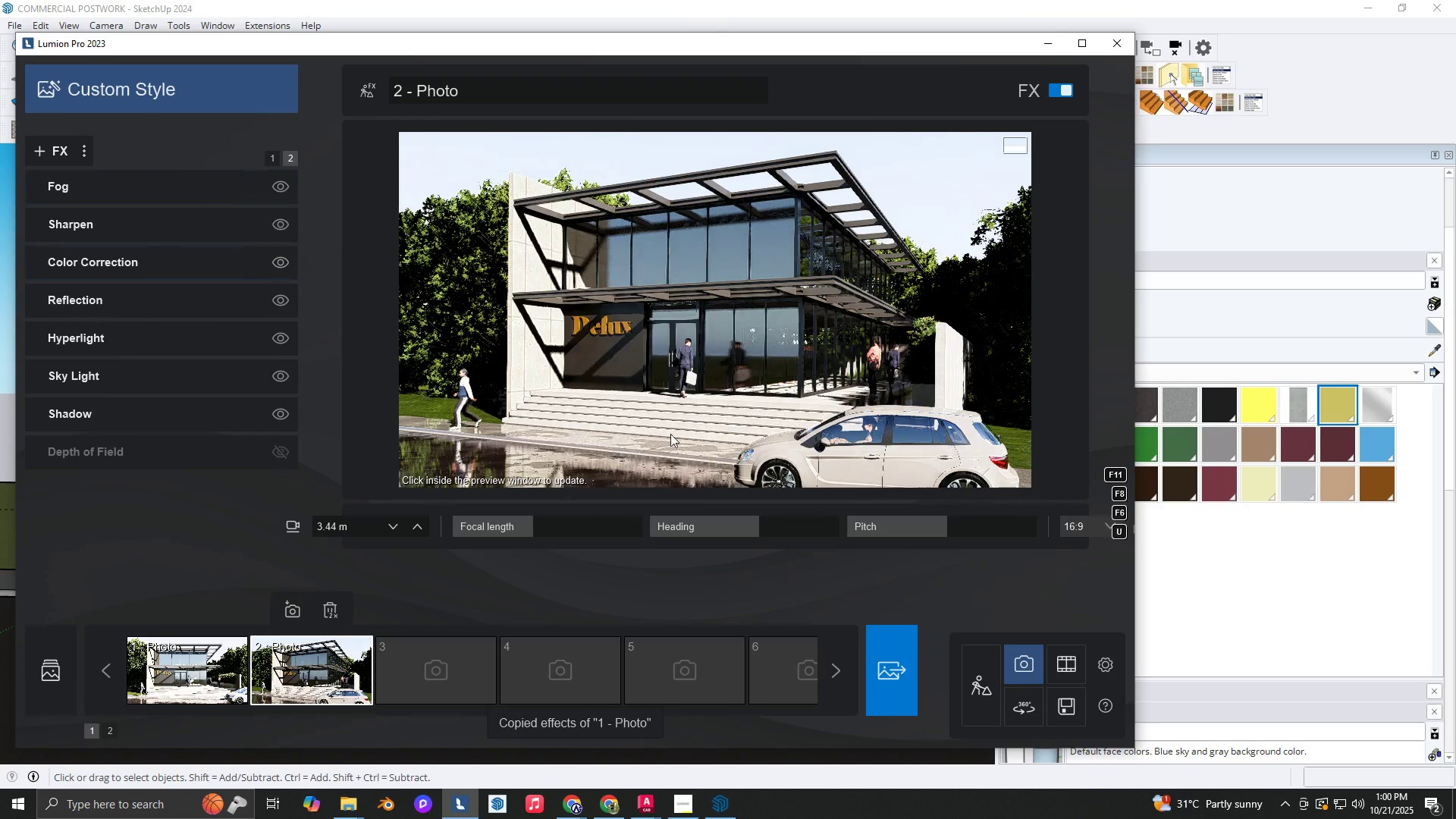 
left_click([684, 356])
 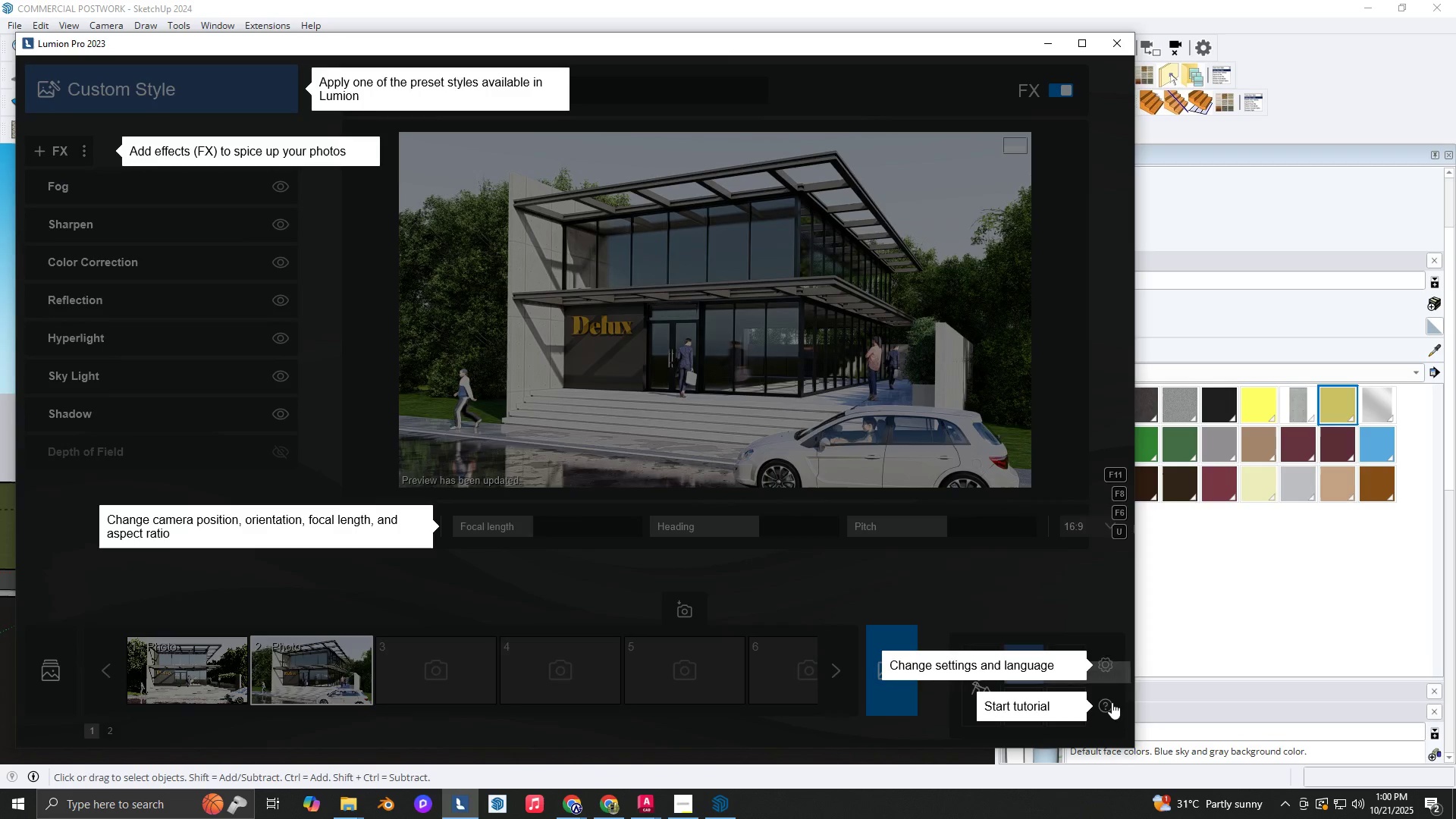 
left_click([1070, 708])
 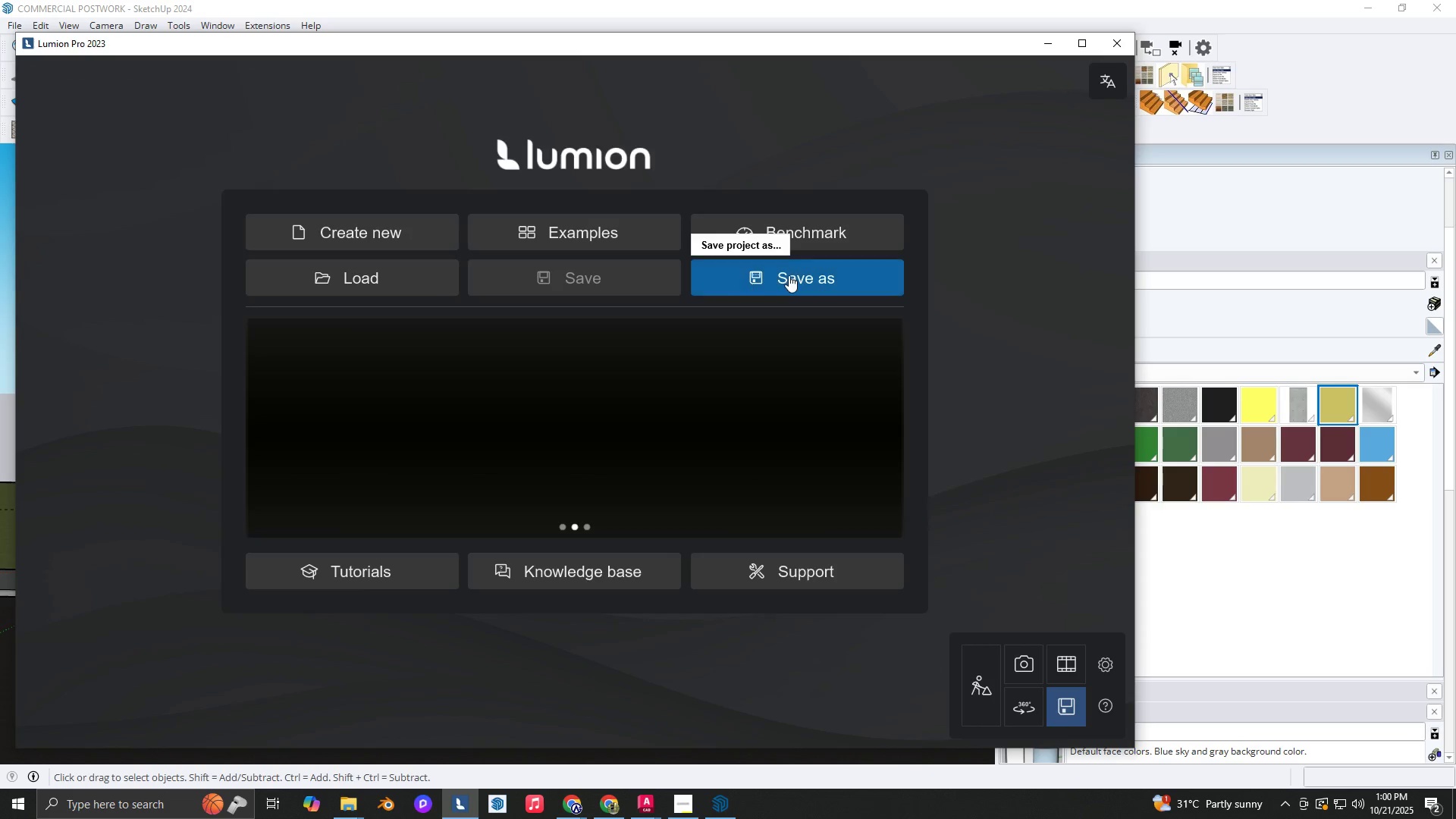 
left_click([789, 275])
 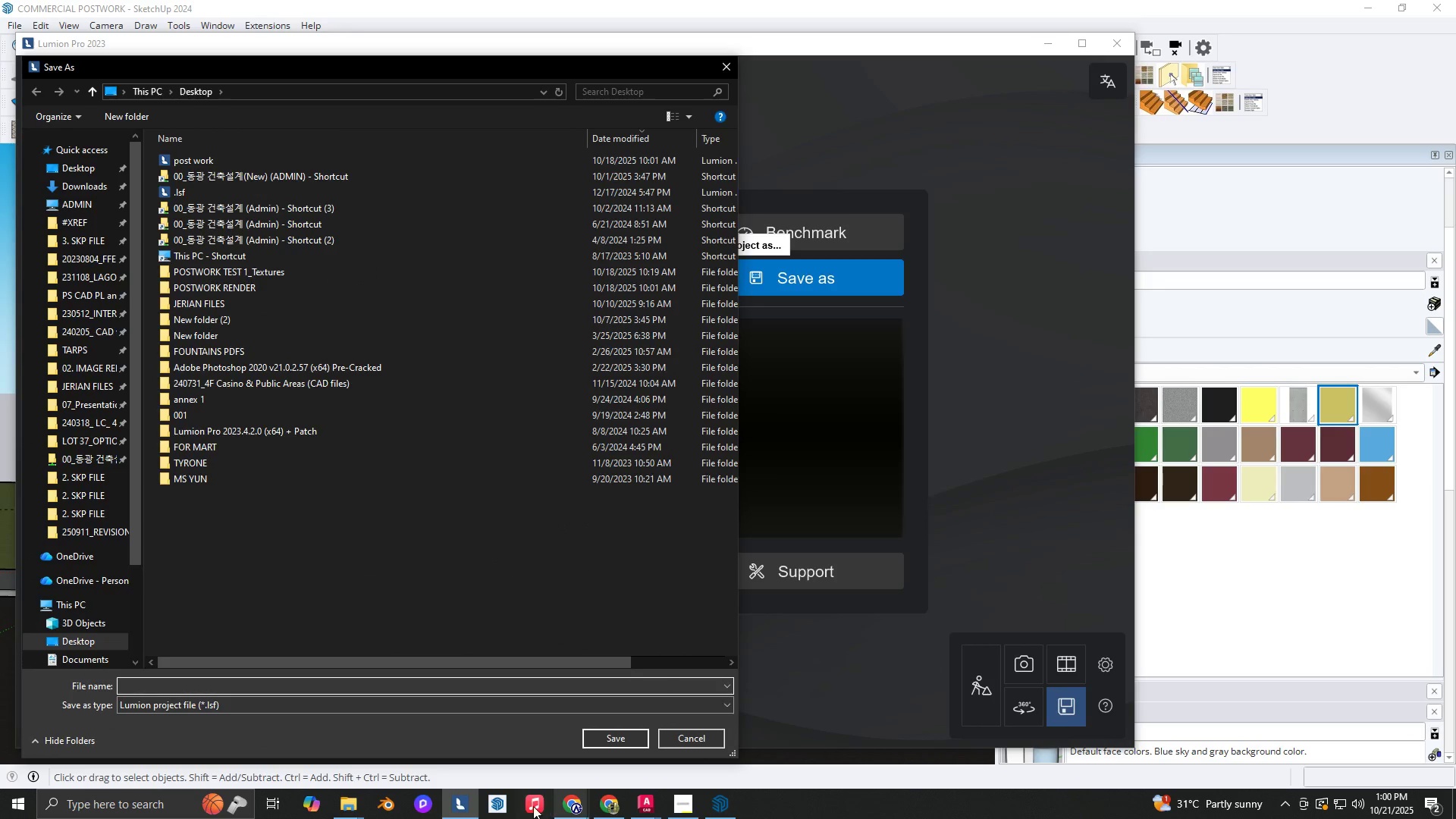 
wait(8.99)
 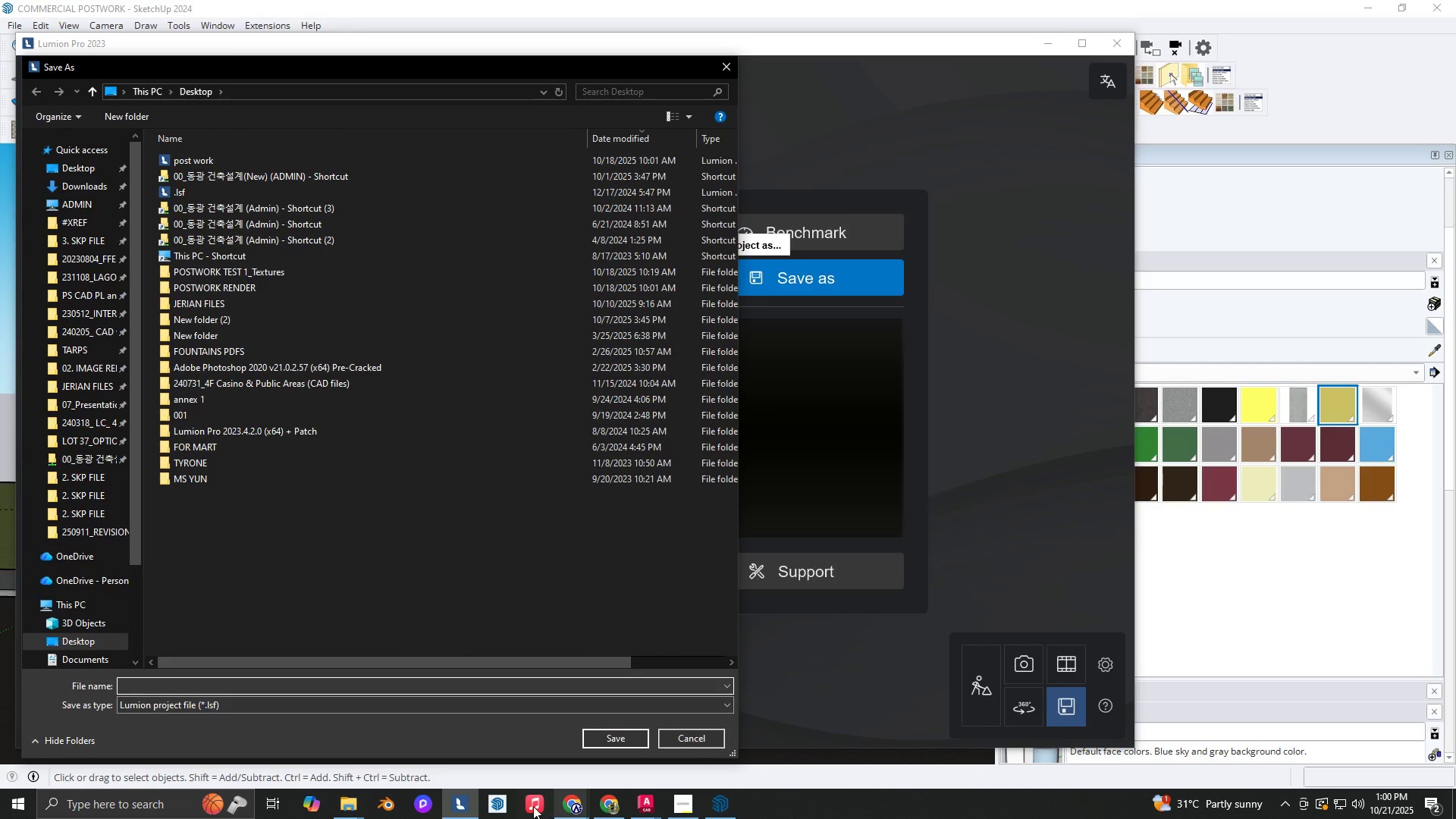 
left_click([83, 656])
 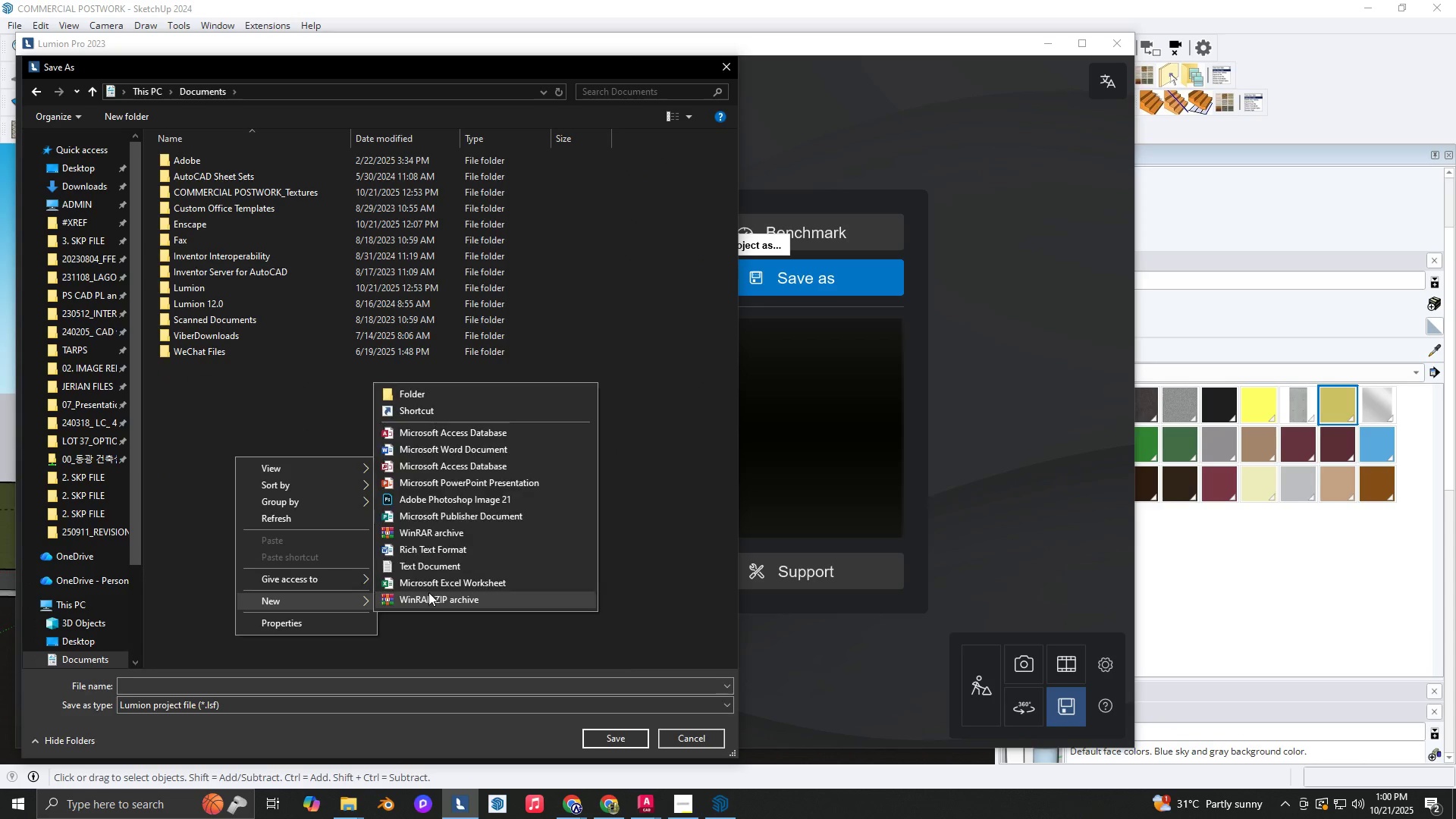 
left_click([406, 398])
 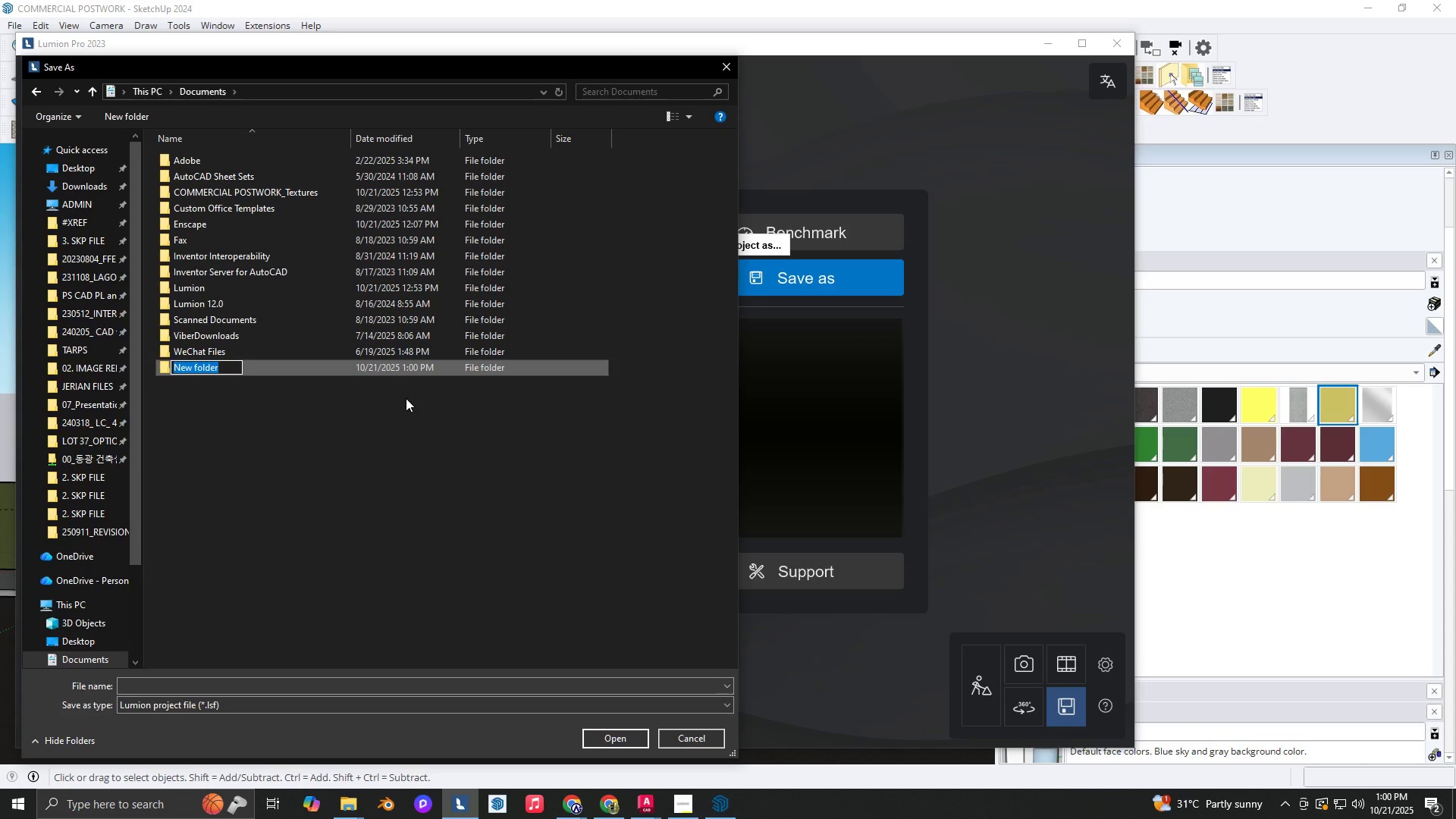 
type(postworkpostwork)
 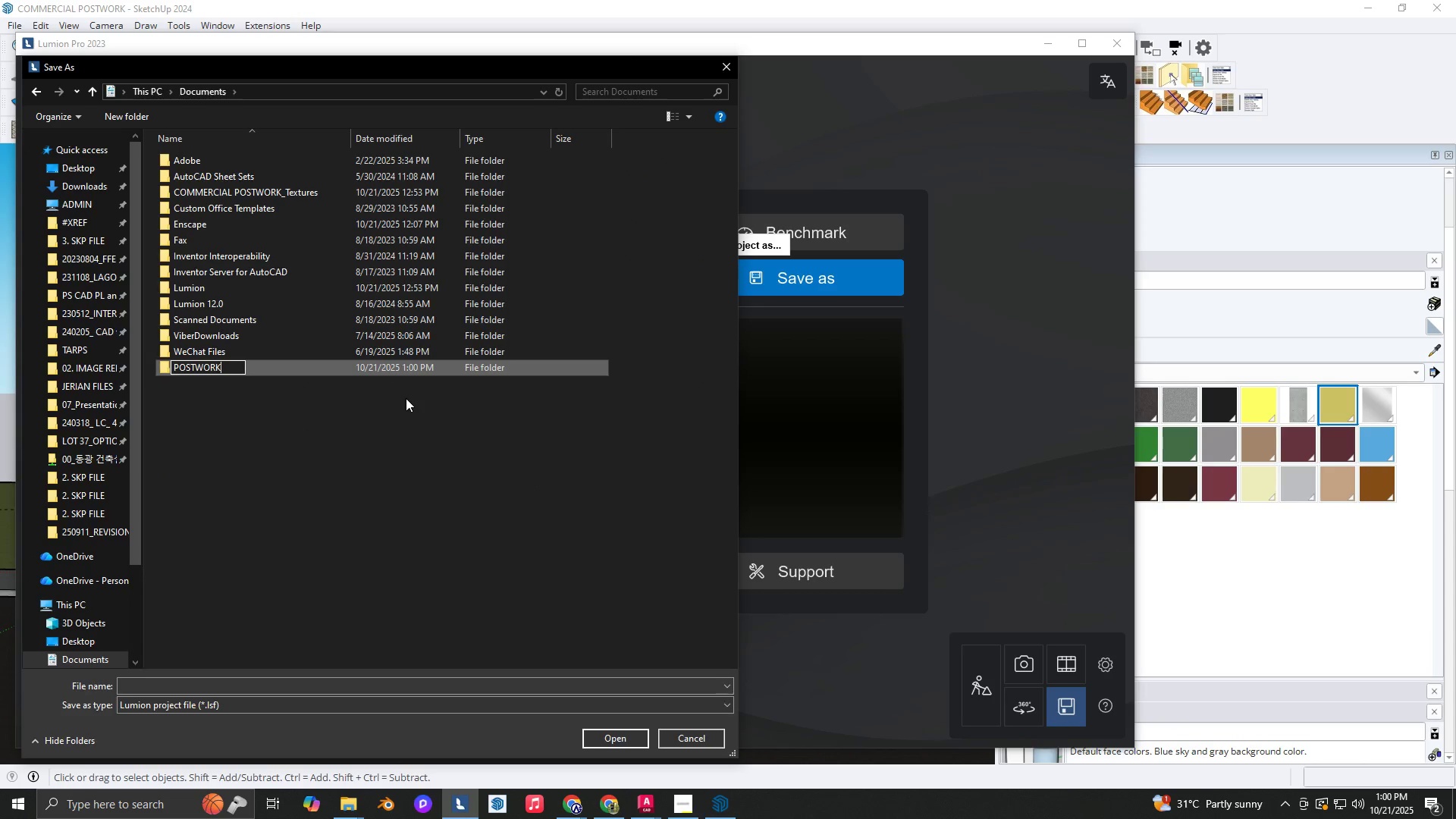 
hold_key(key=Backspace, duration=0.84)
 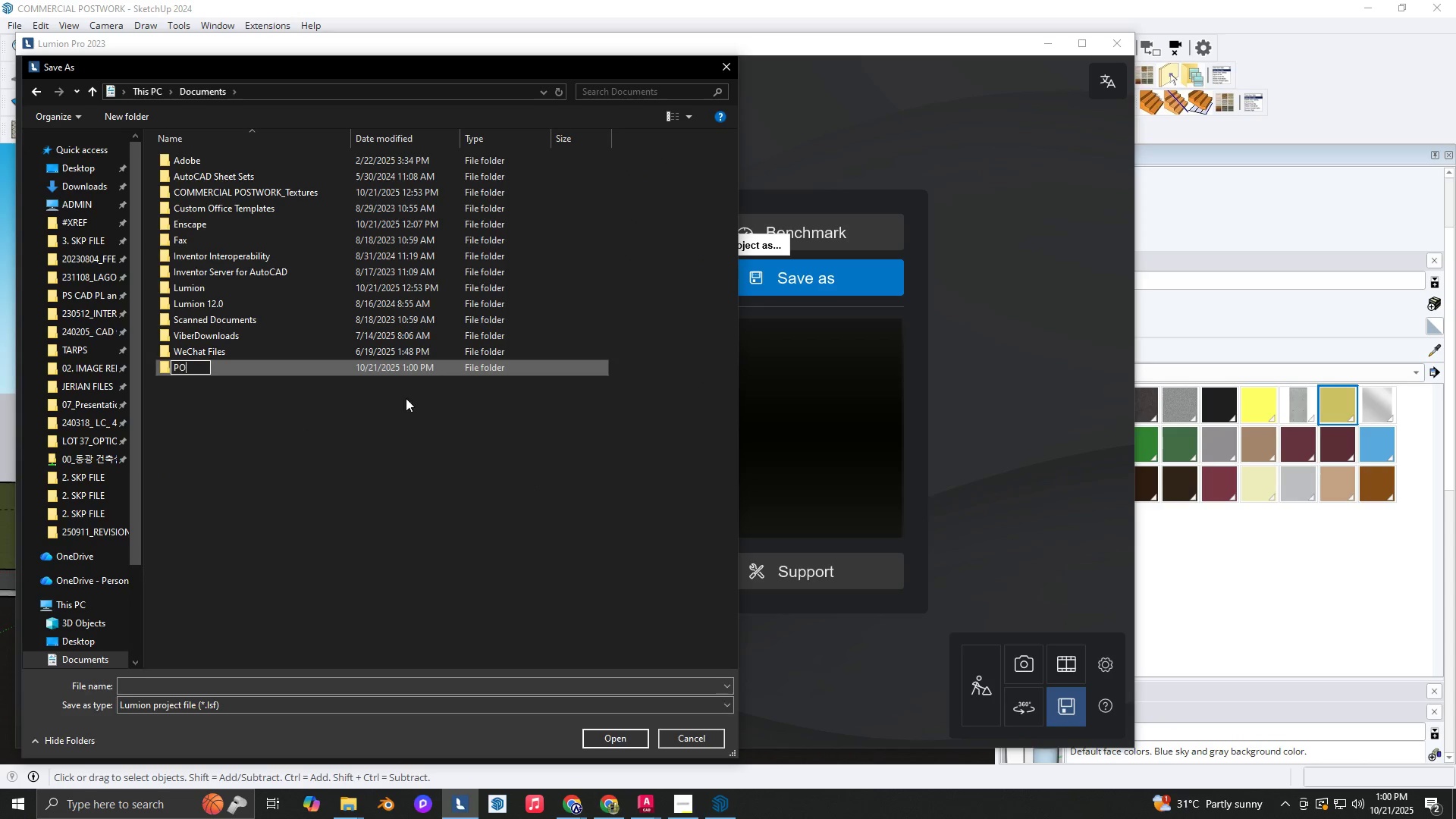 
hold_key(key=CapsLock, duration=30.0)
 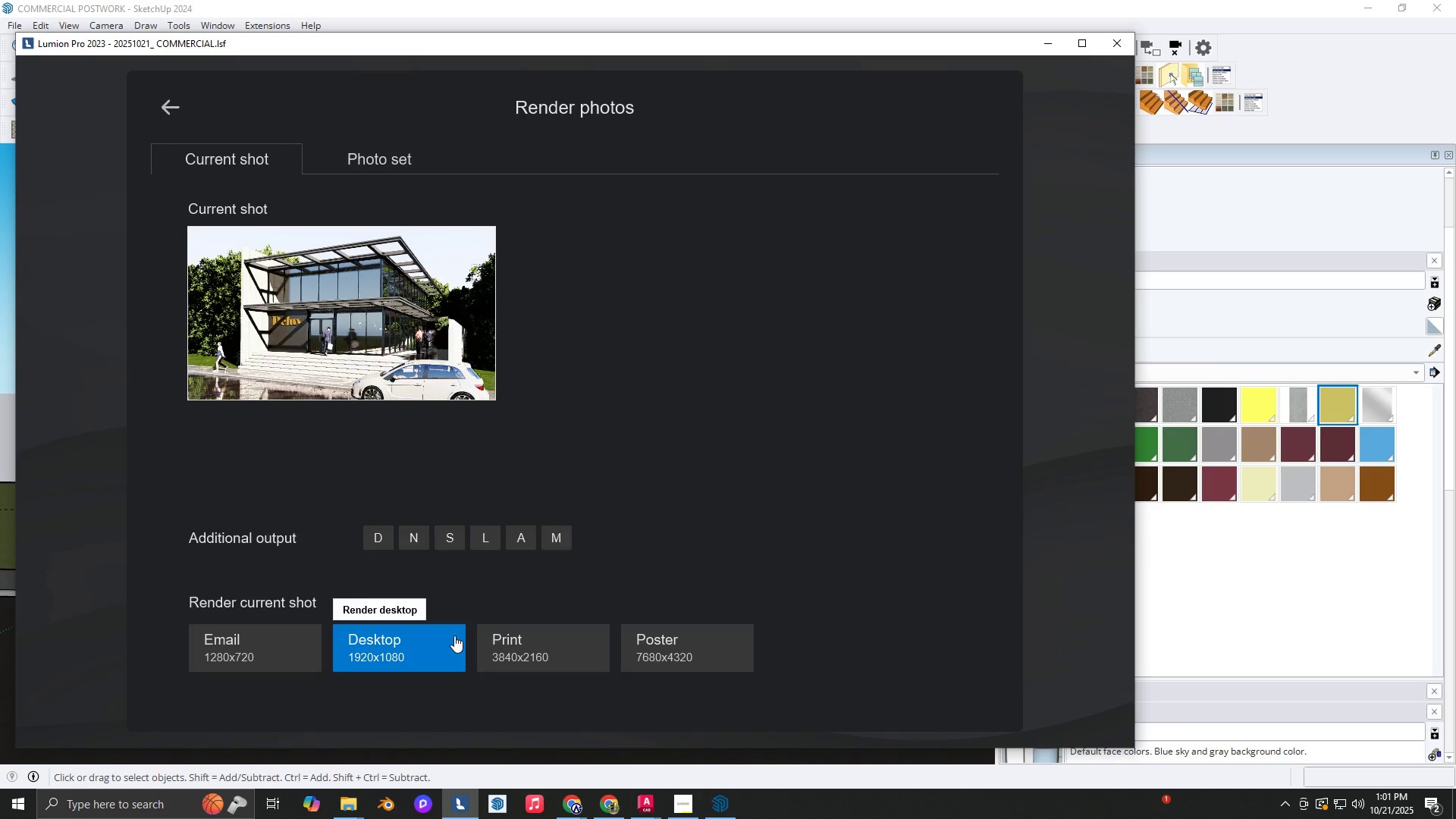 
key(Enter)
 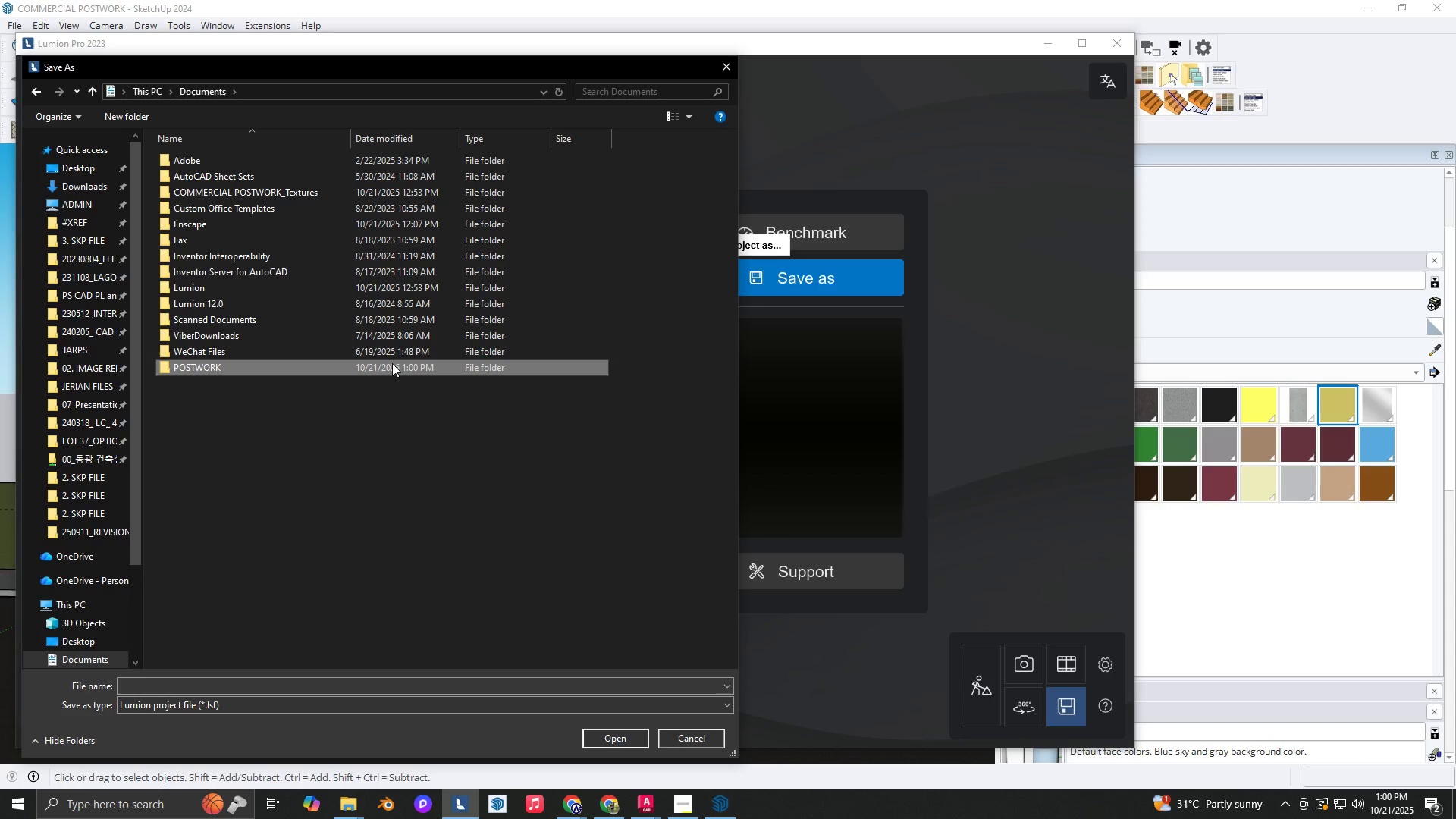 
double_click([392, 362])
 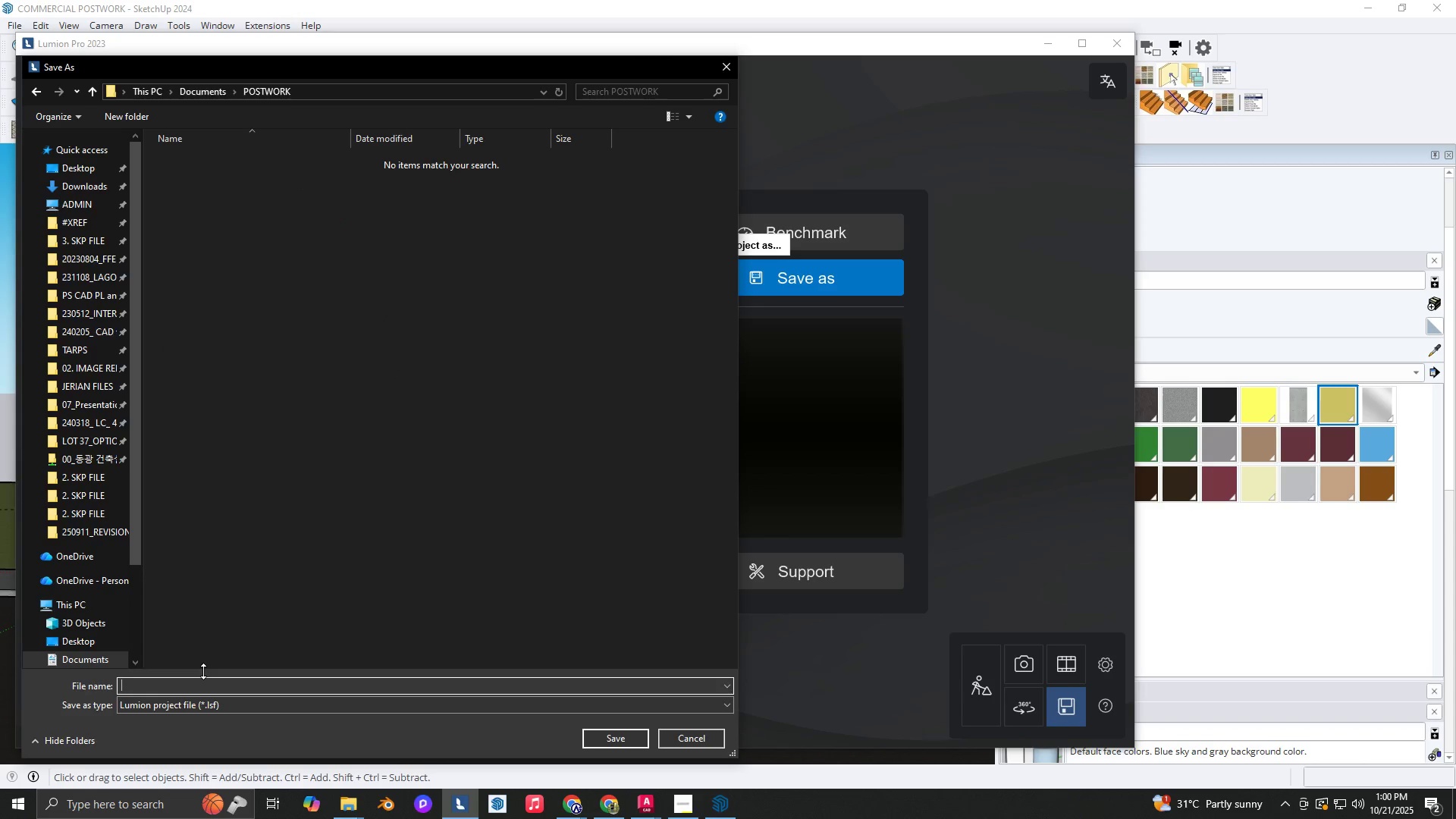 
type(COMMERIC)
key(Backspace)
key(Backspace)
type(CIAL)
 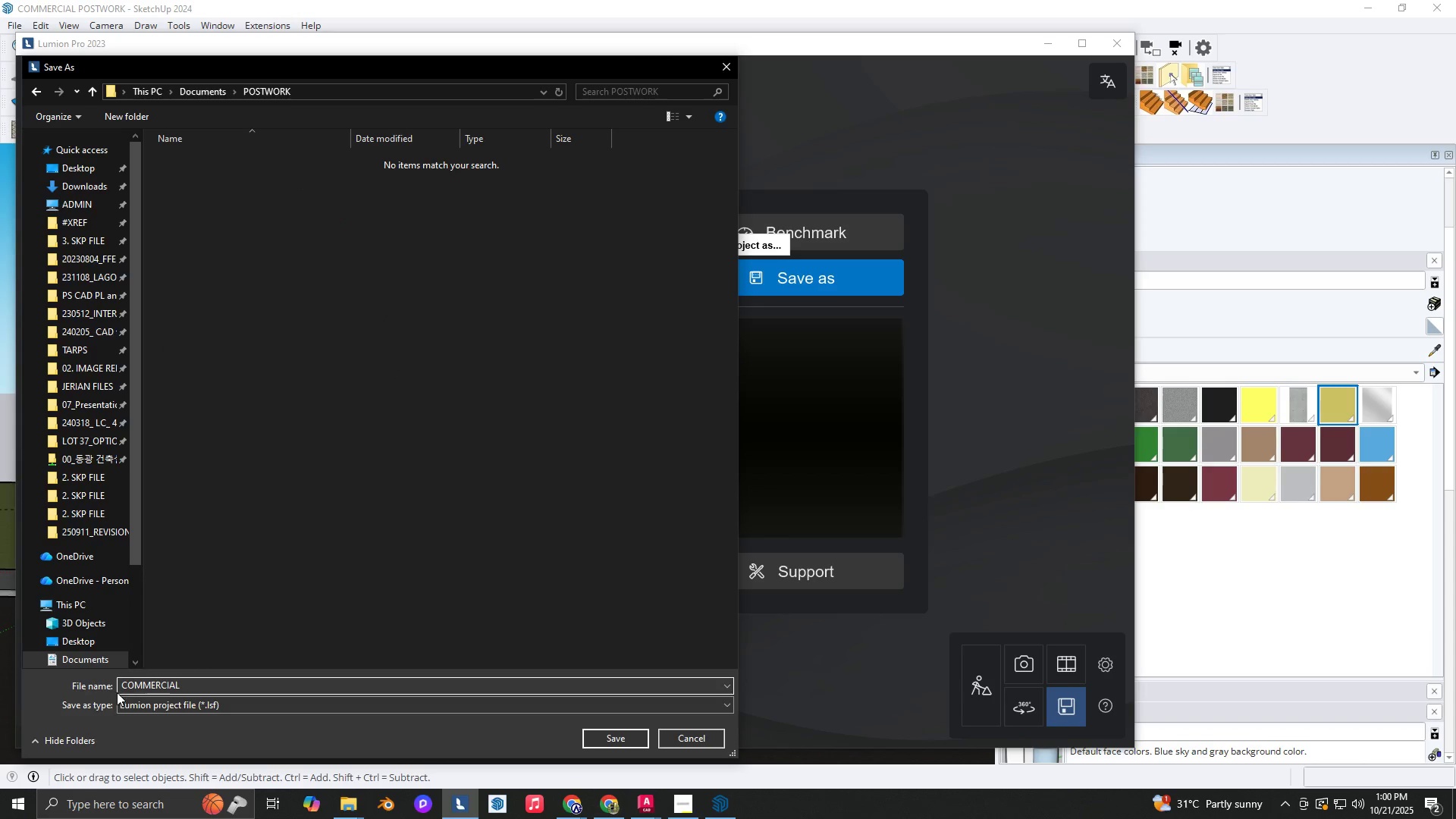 
left_click([122, 685])
 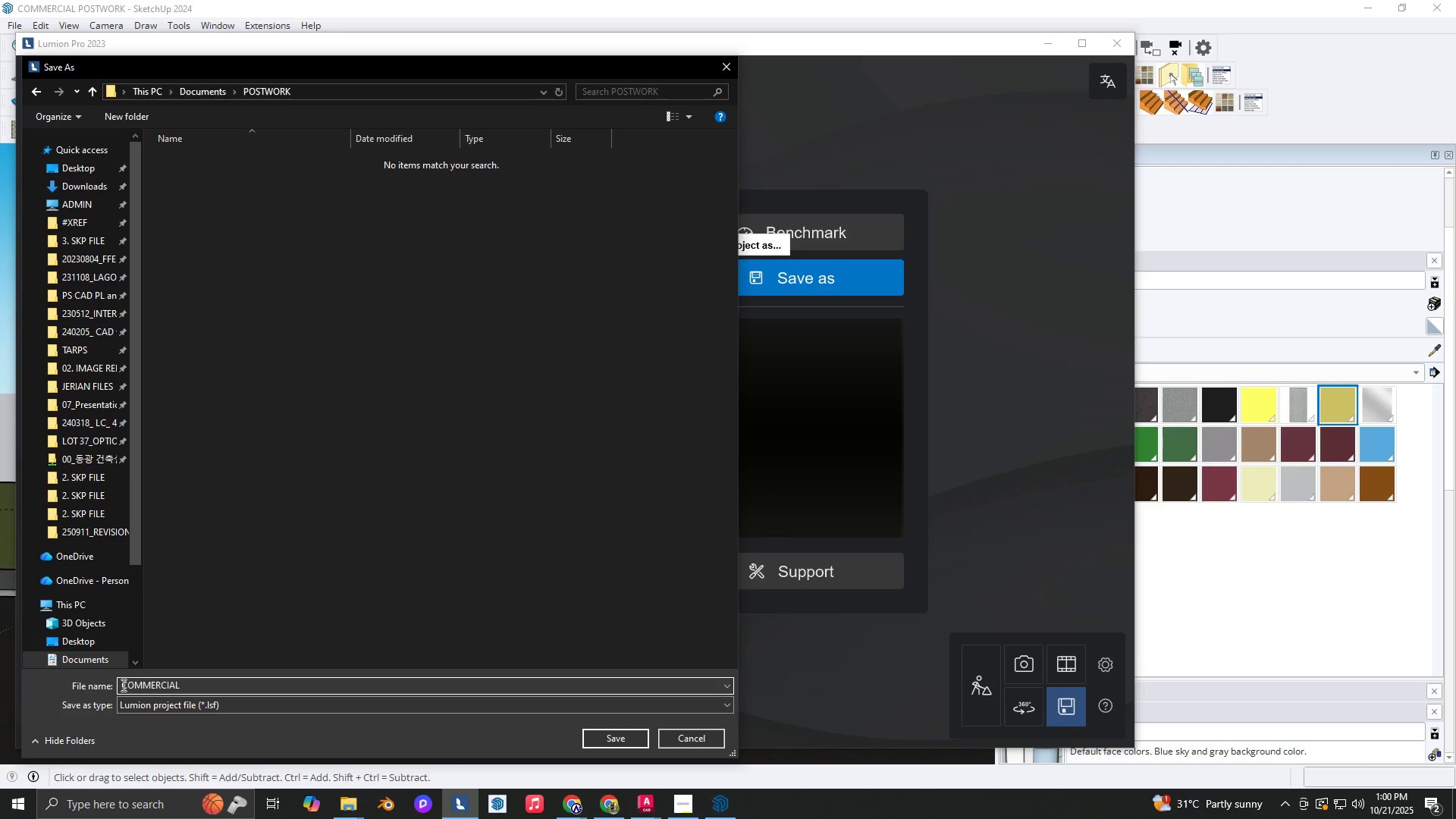 
key(Numpad2)
 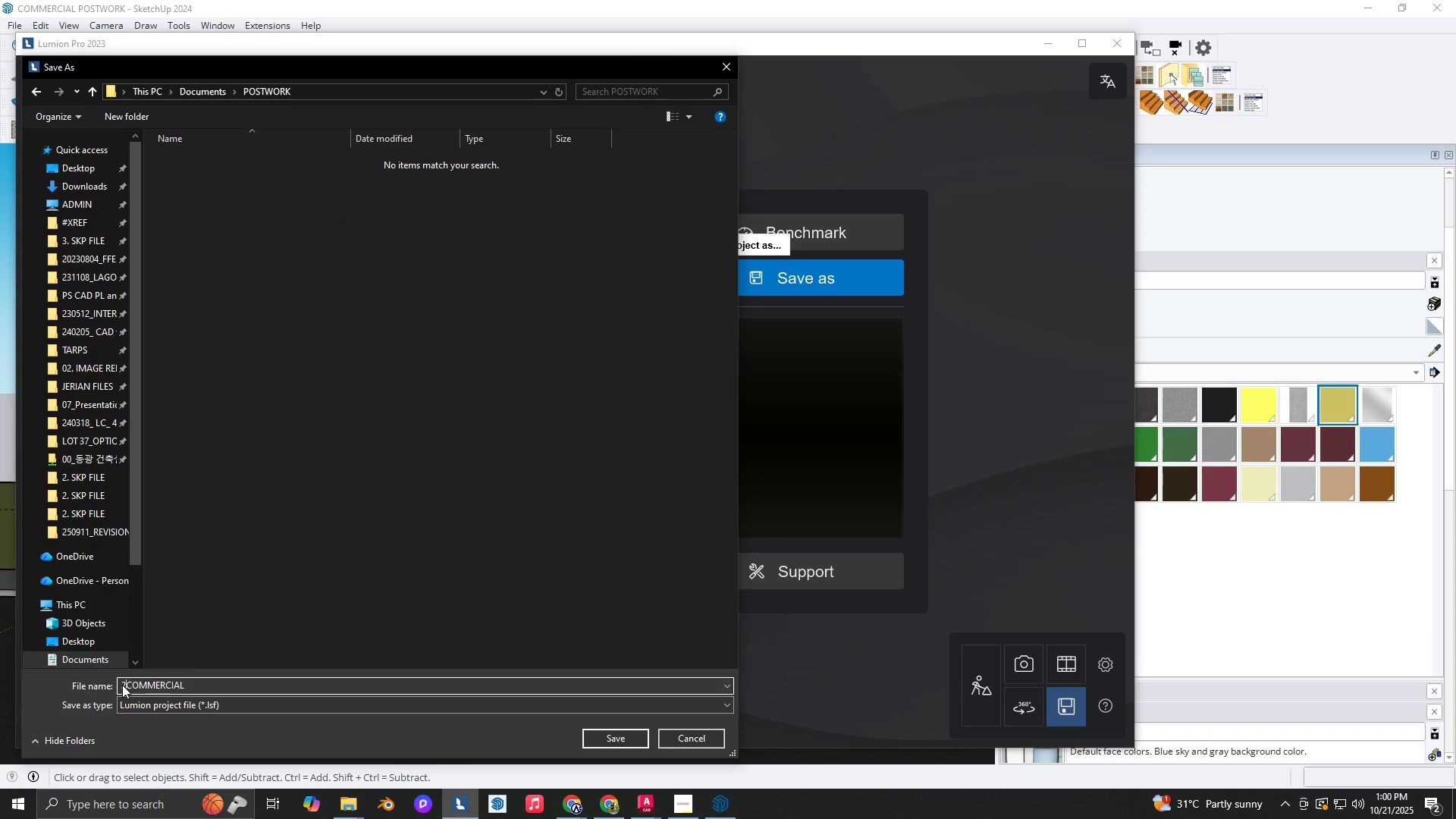 
key(Numpad0)
 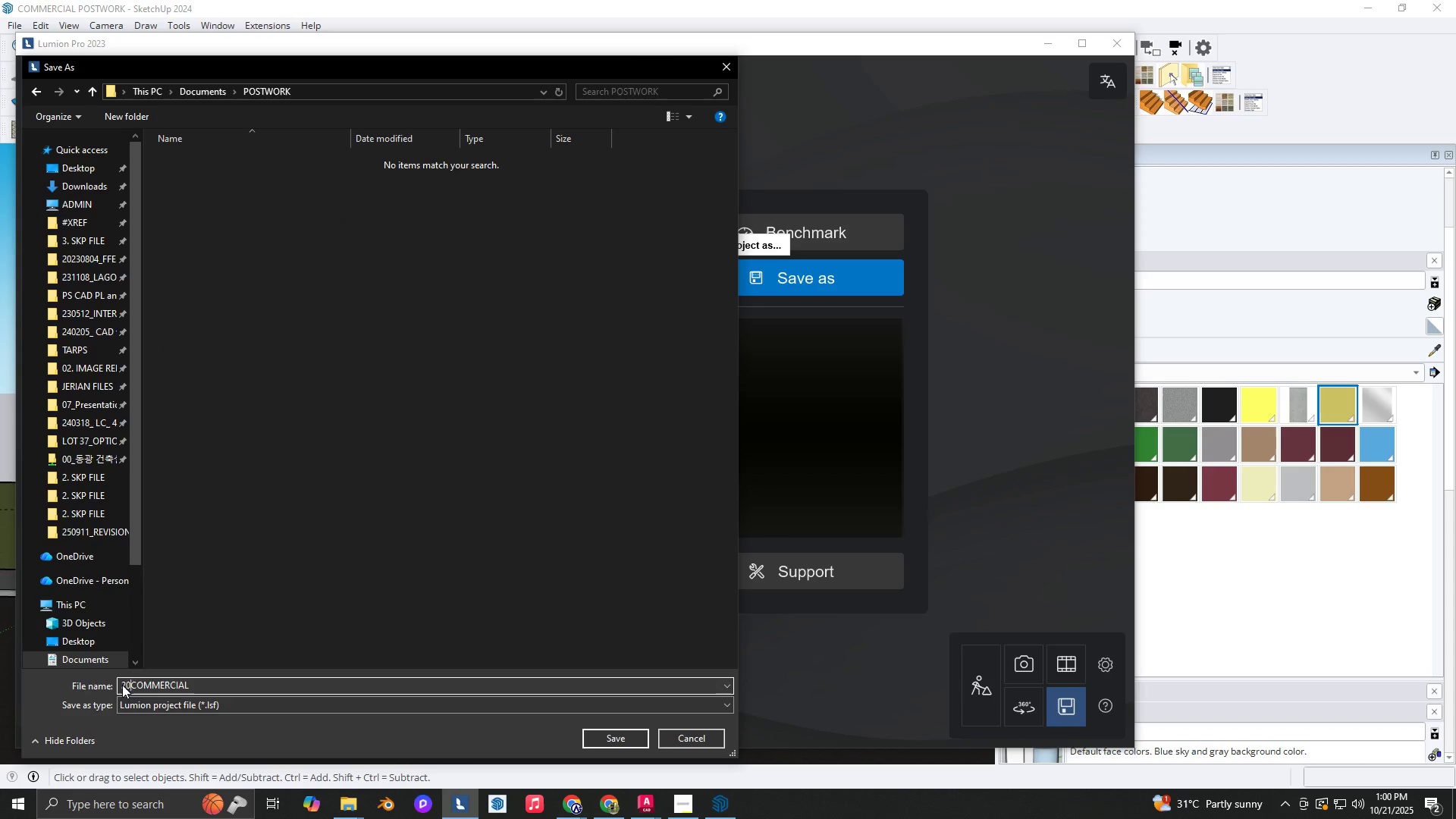 
key(Numpad2)
 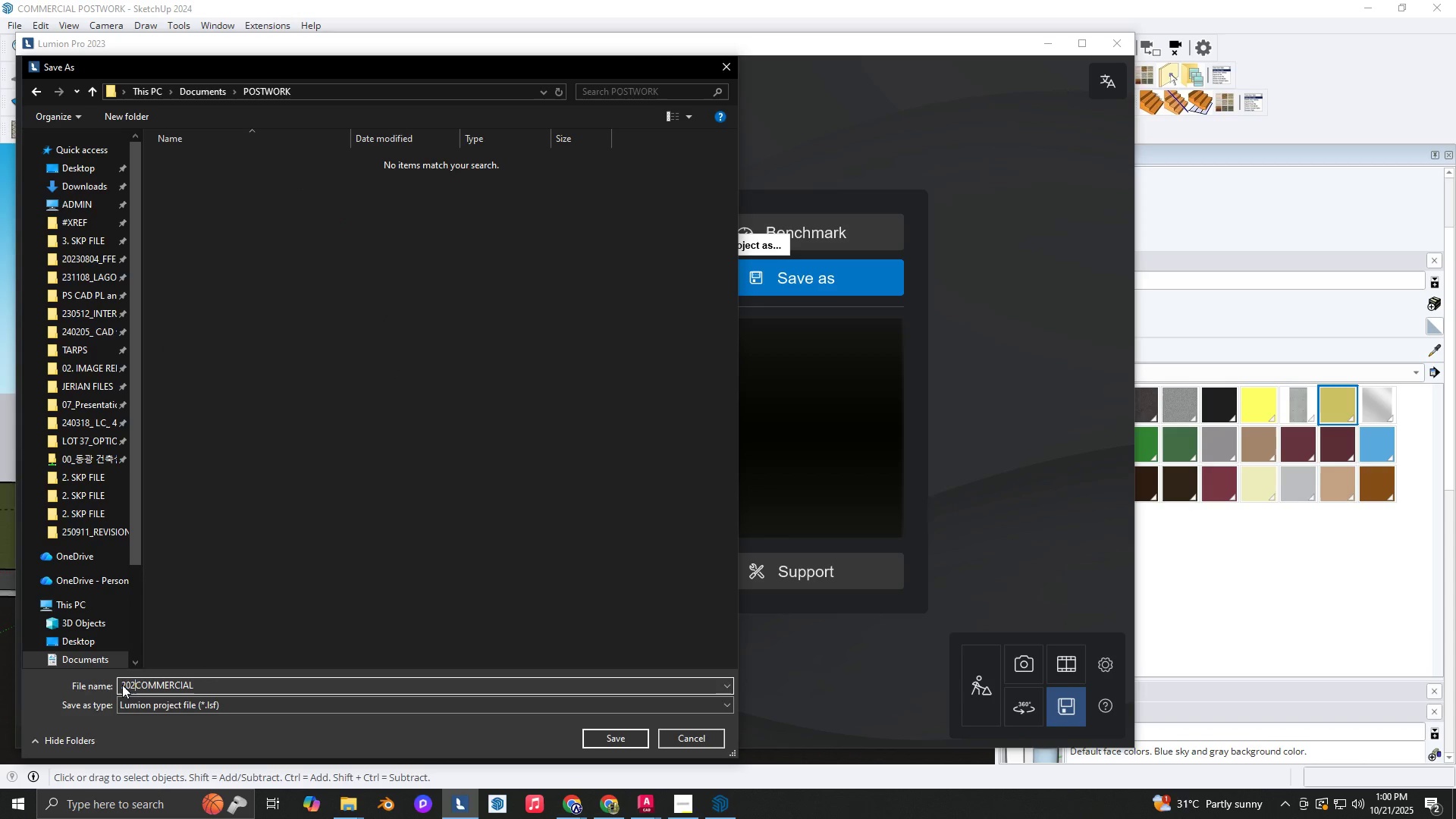 
key(Numpad5)
 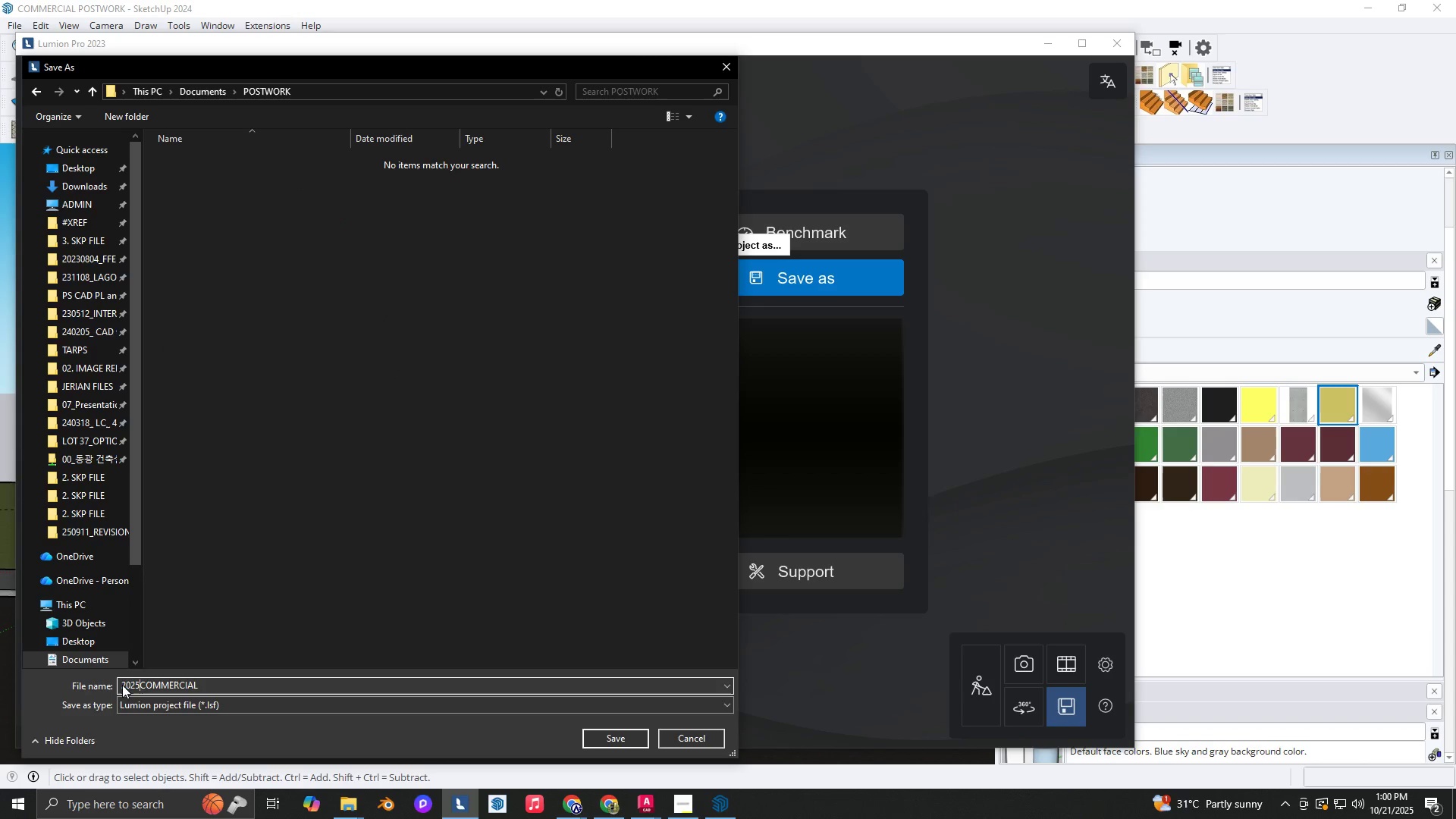 
key(Numpad1)
 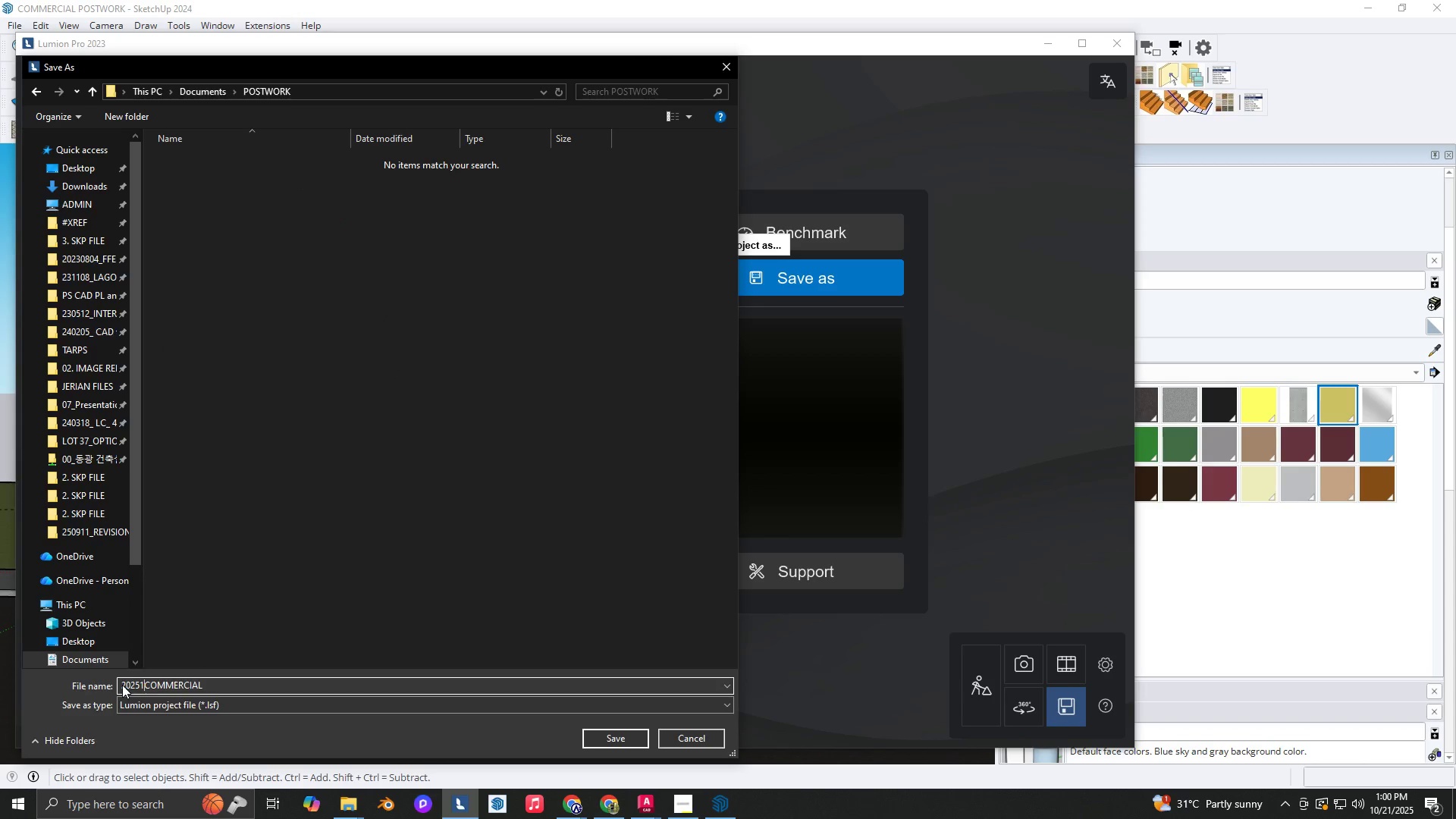 
key(Numpad0)
 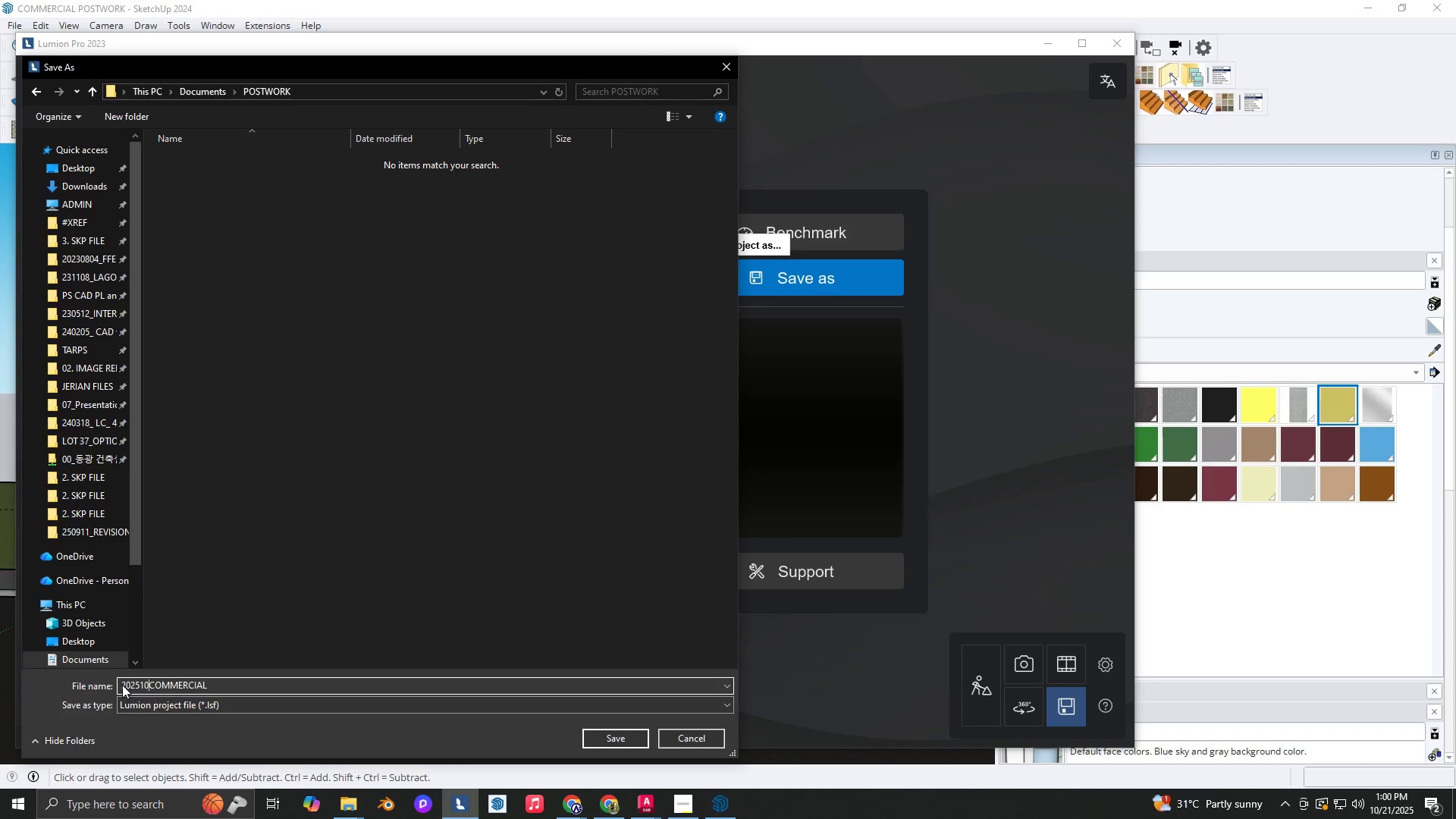 
key(Numpad2)
 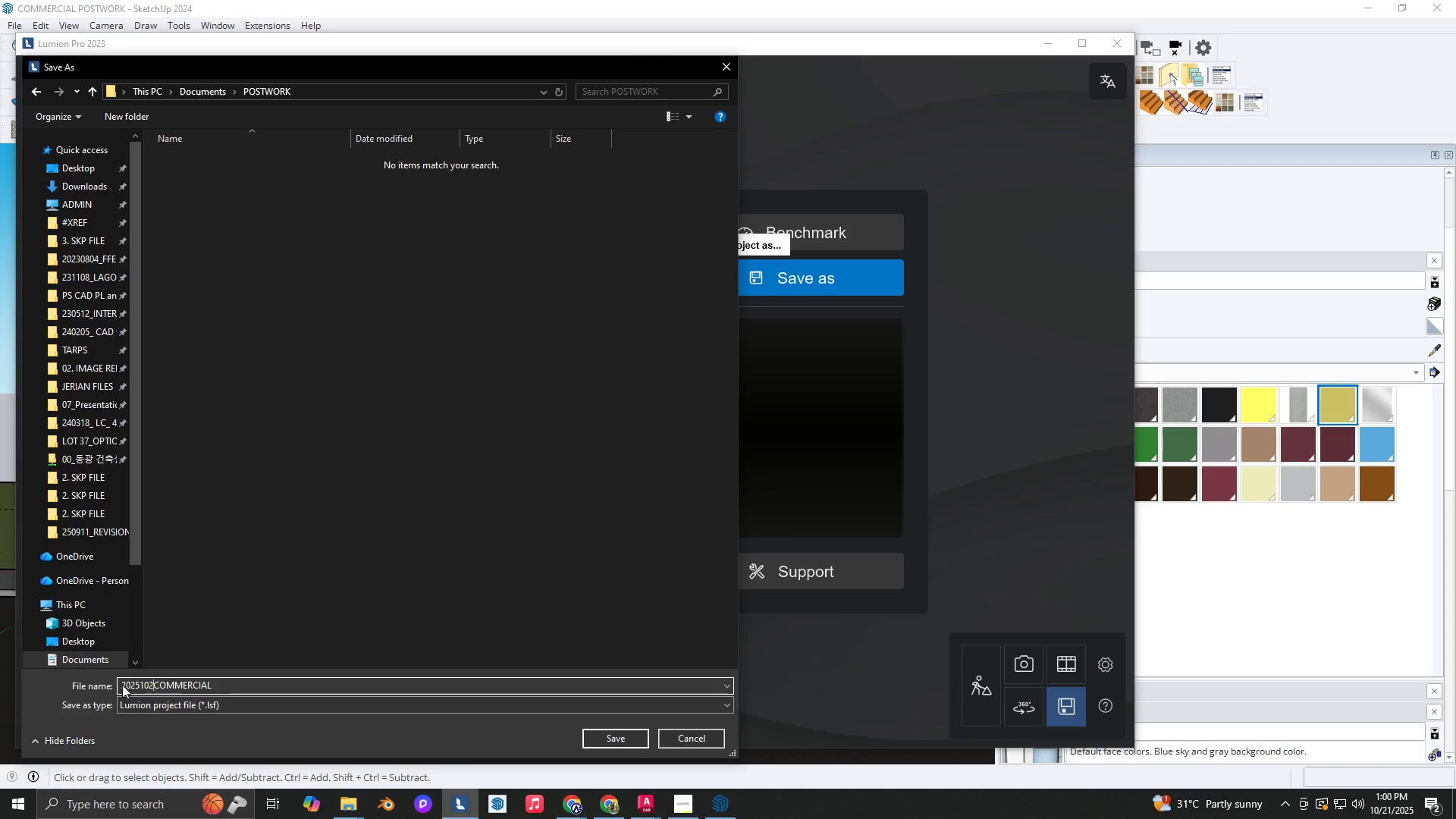 
key(Numpad1)
 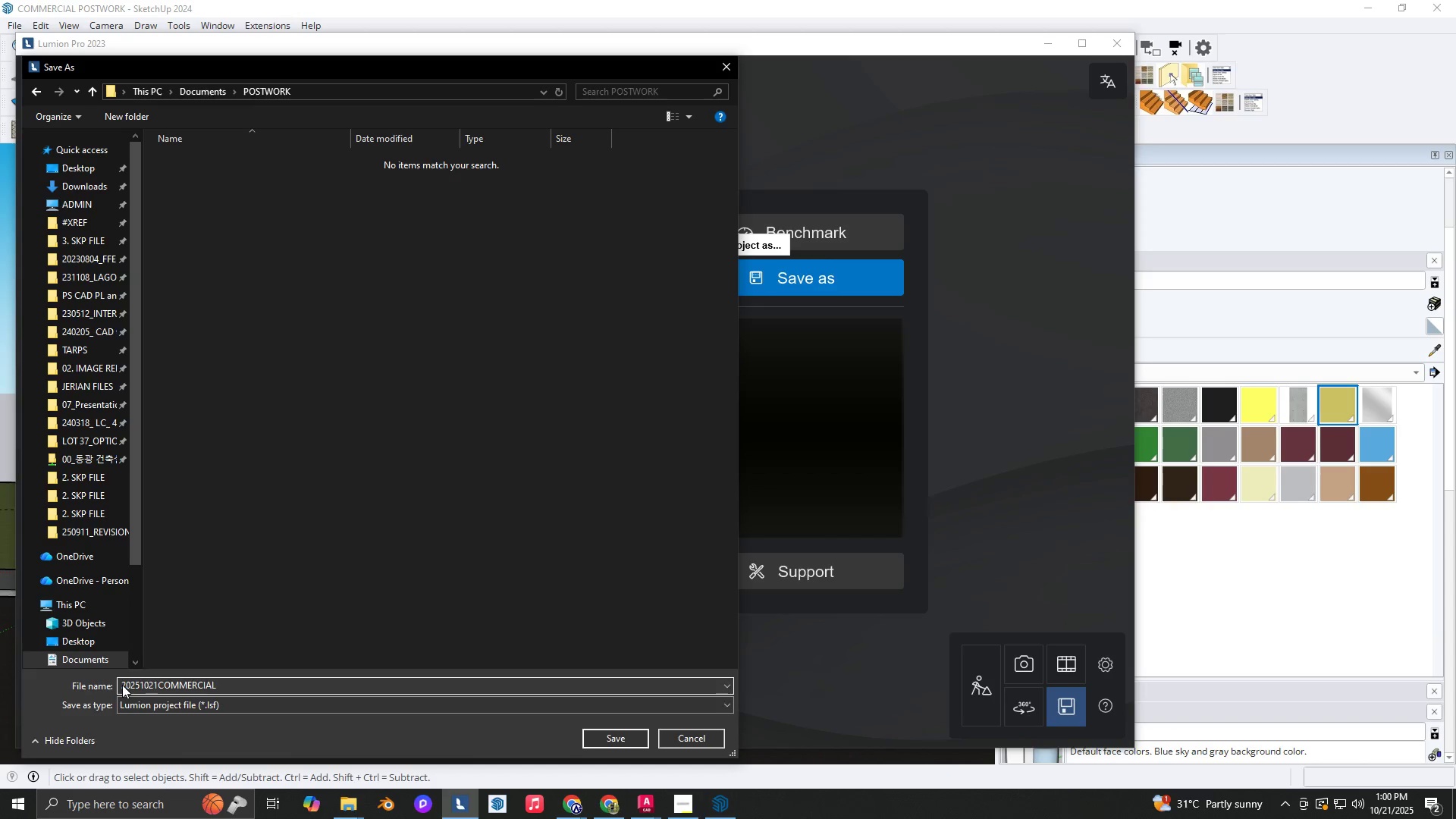 
key(Shift+Minus)
 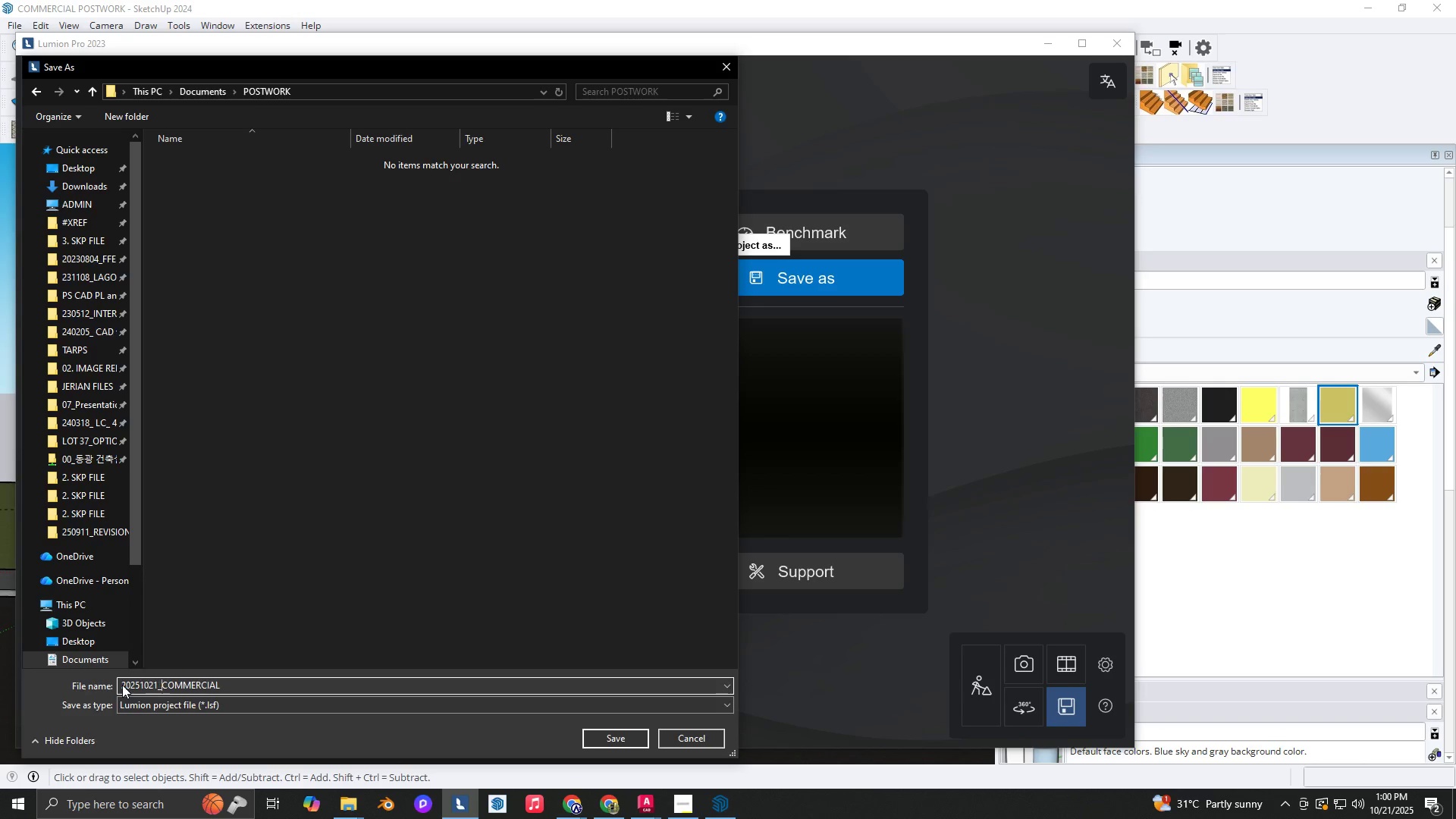 
key(Space)
 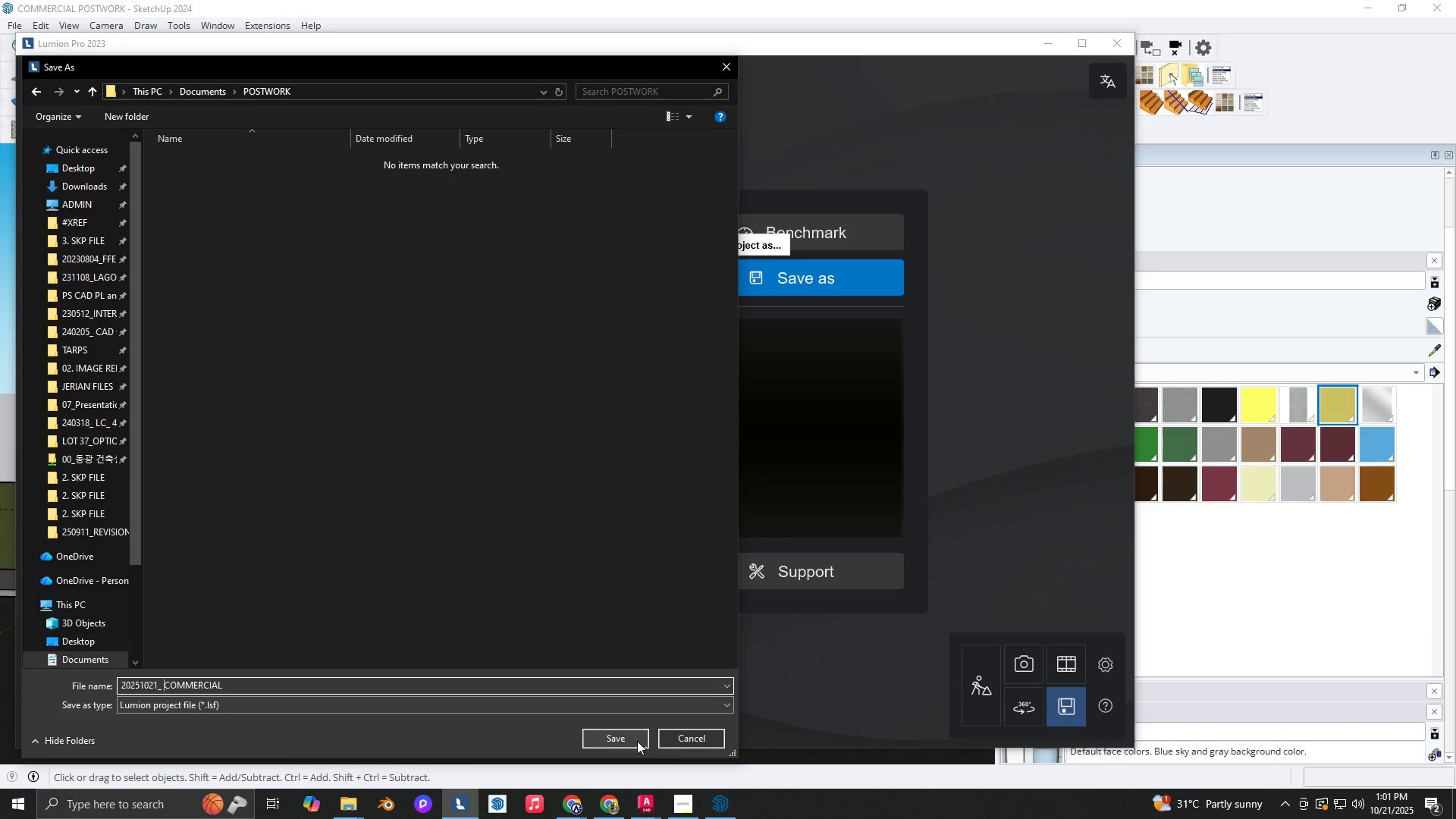 
left_click([630, 739])
 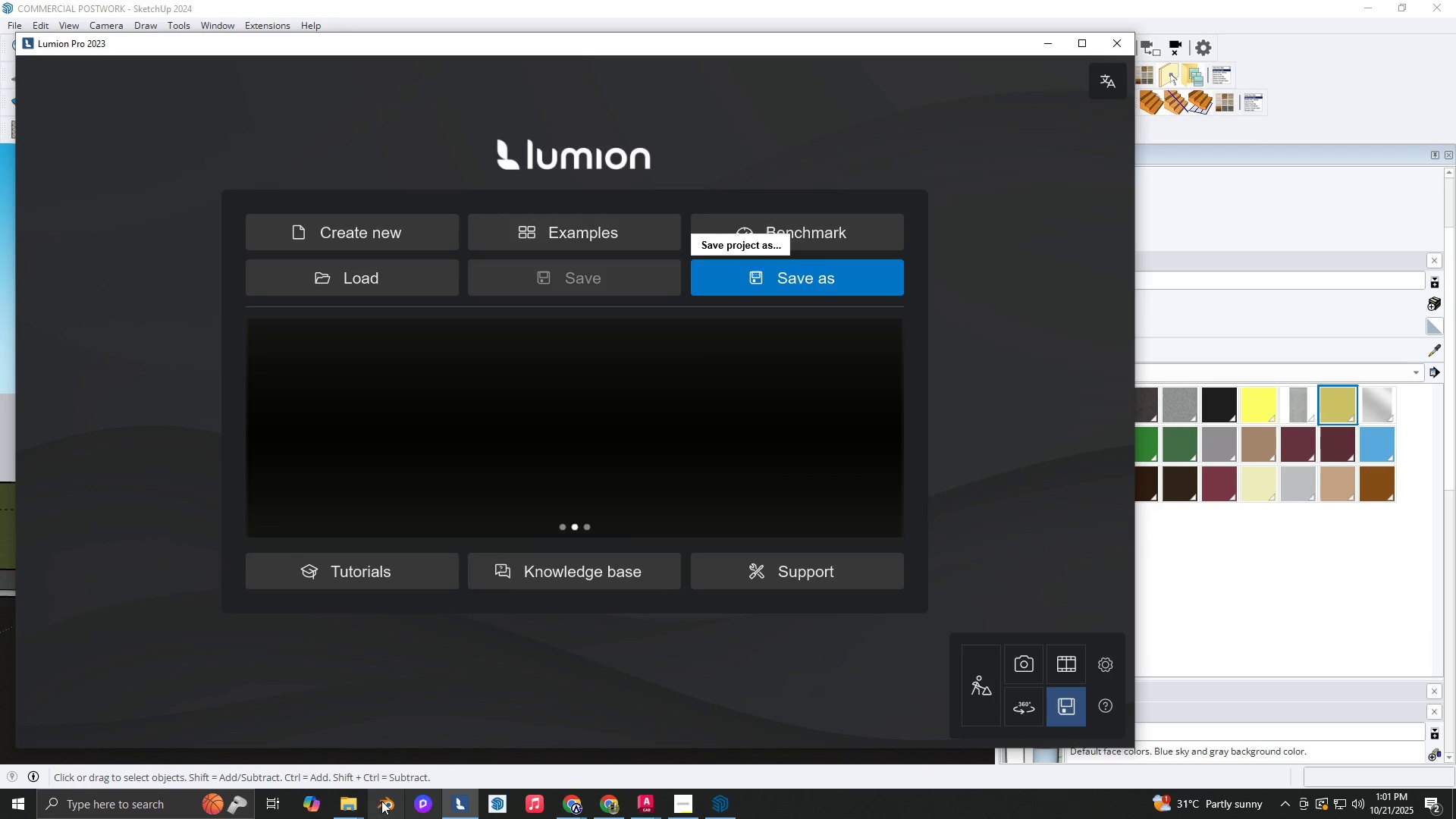 
left_click([359, 801])
 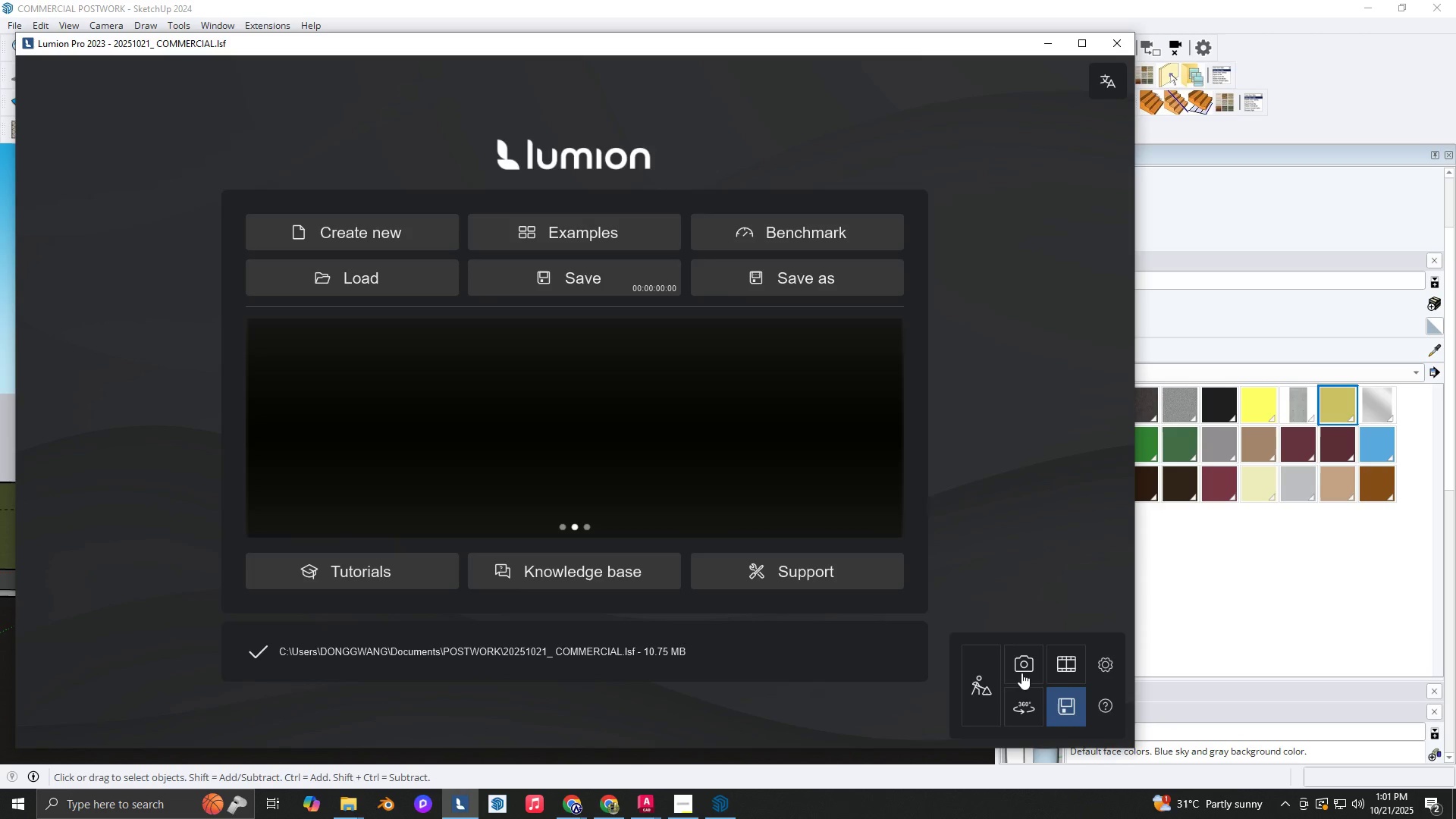 
left_click([686, 803])